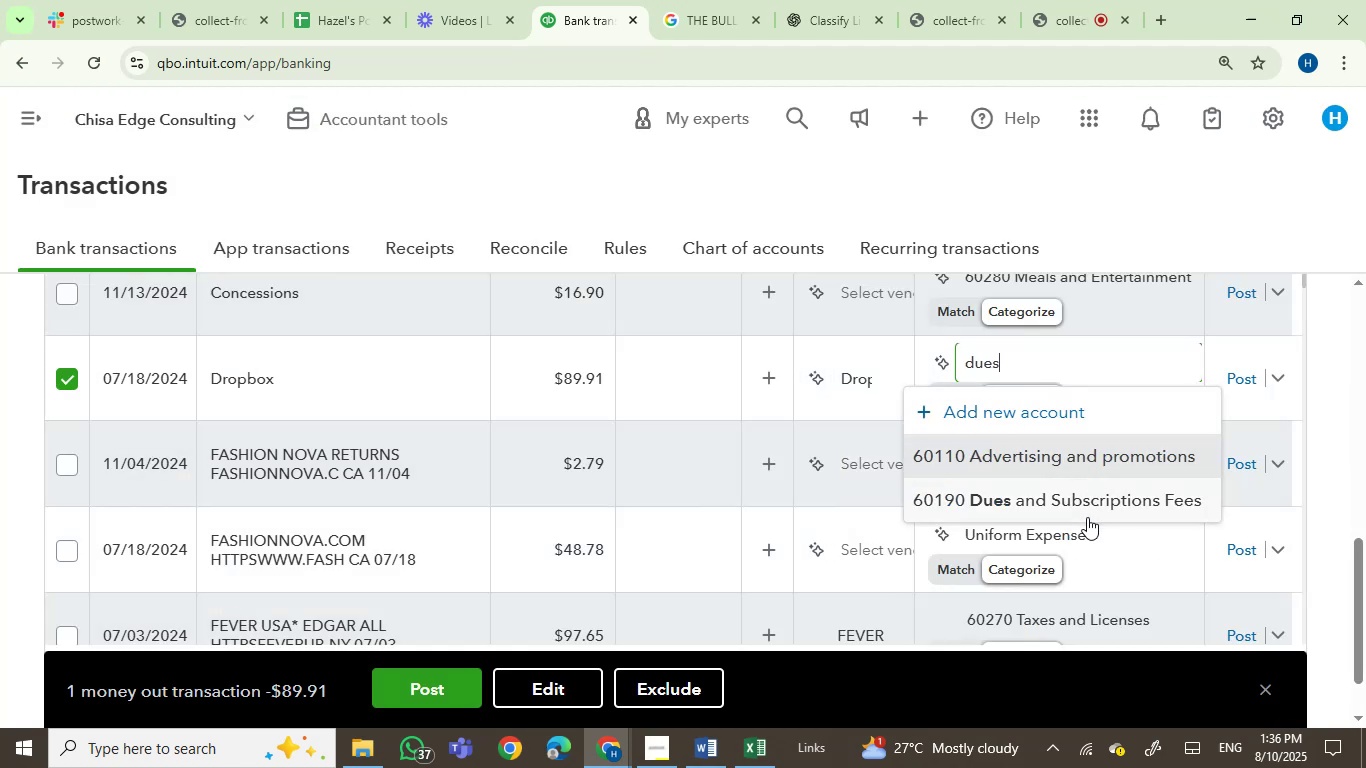 
left_click([1087, 517])
 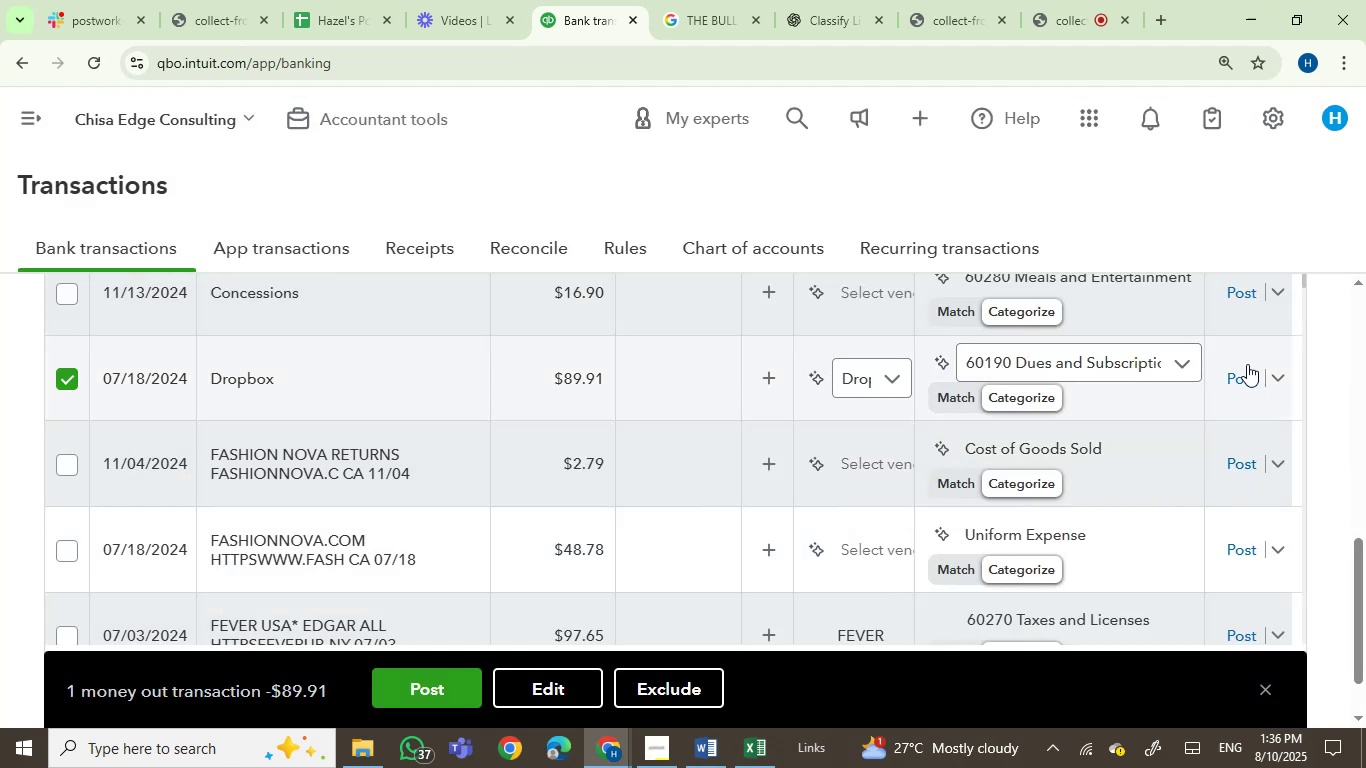 
left_click([1250, 382])
 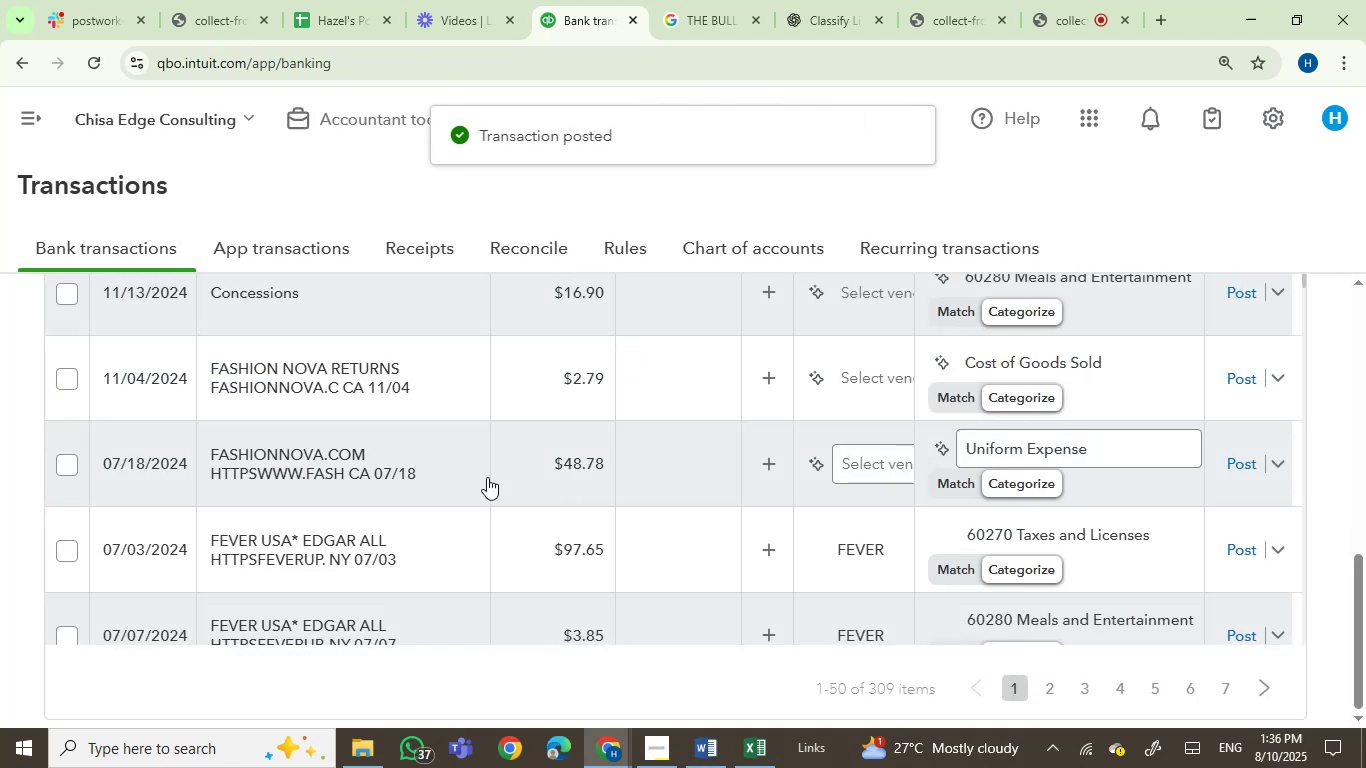 
left_click([284, 445])
 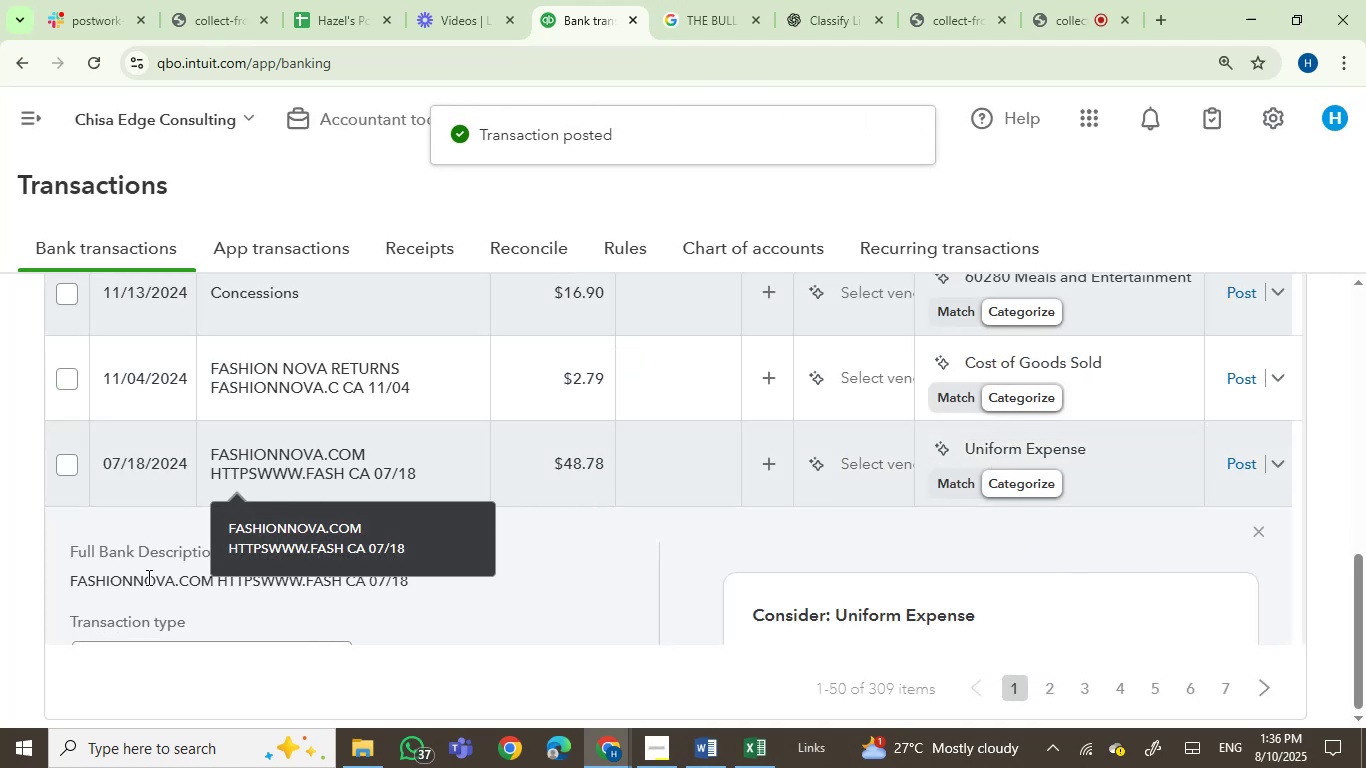 
double_click([124, 582])
 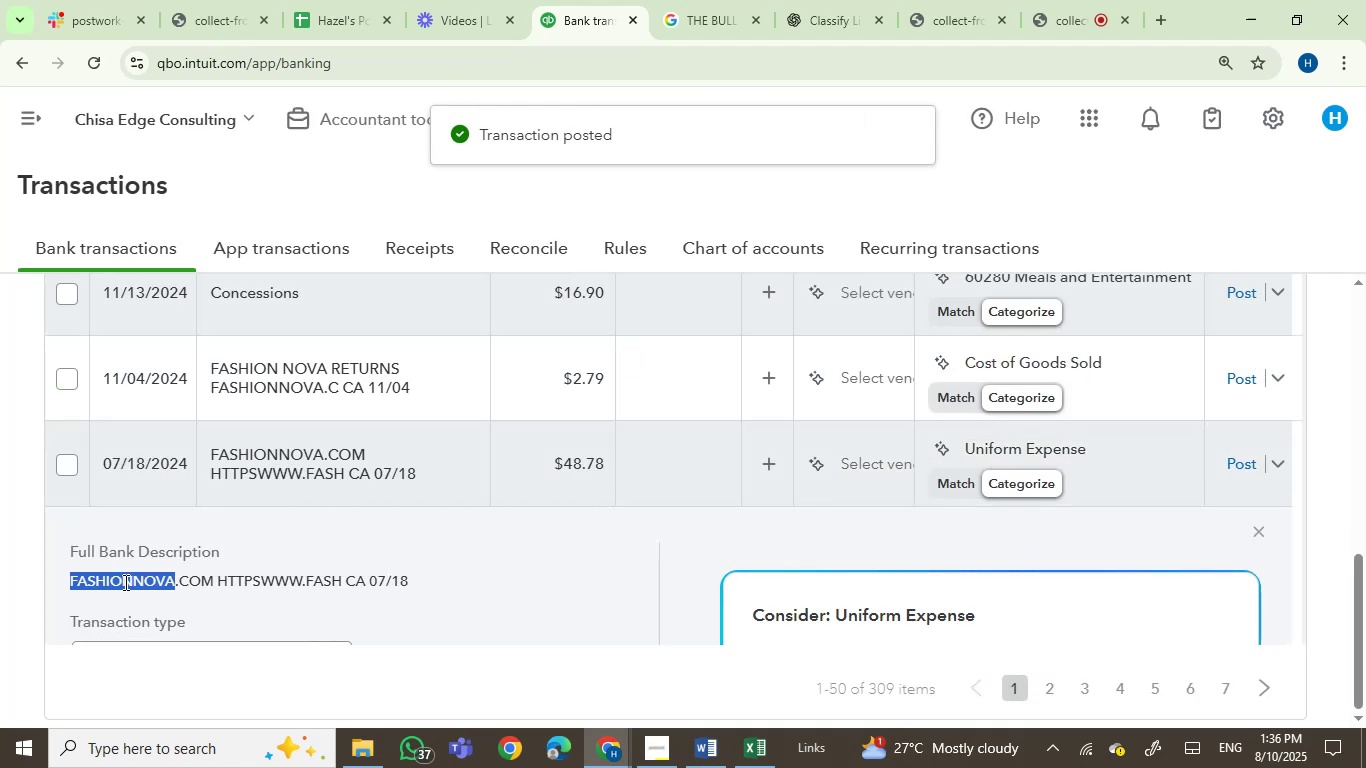 
key(Control+C)
 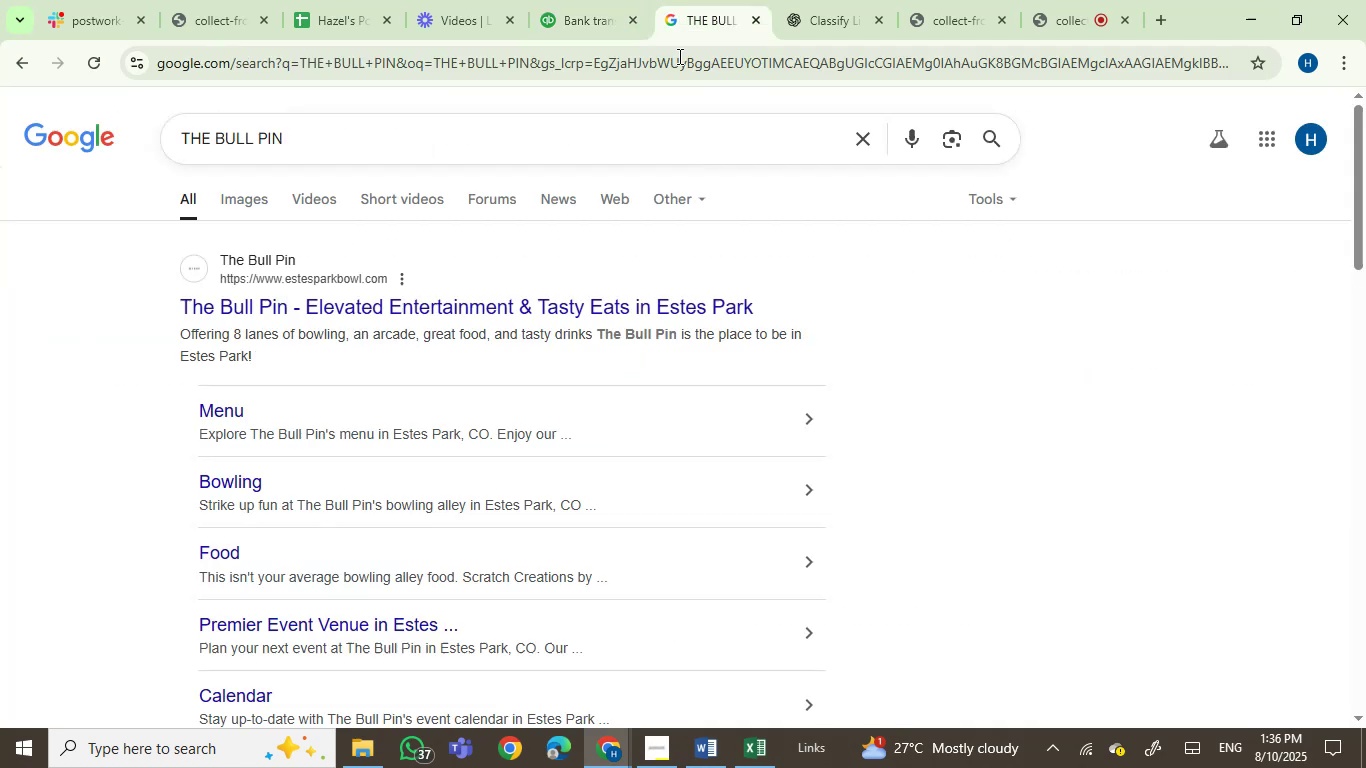 
key(Control+ControlLeft)
 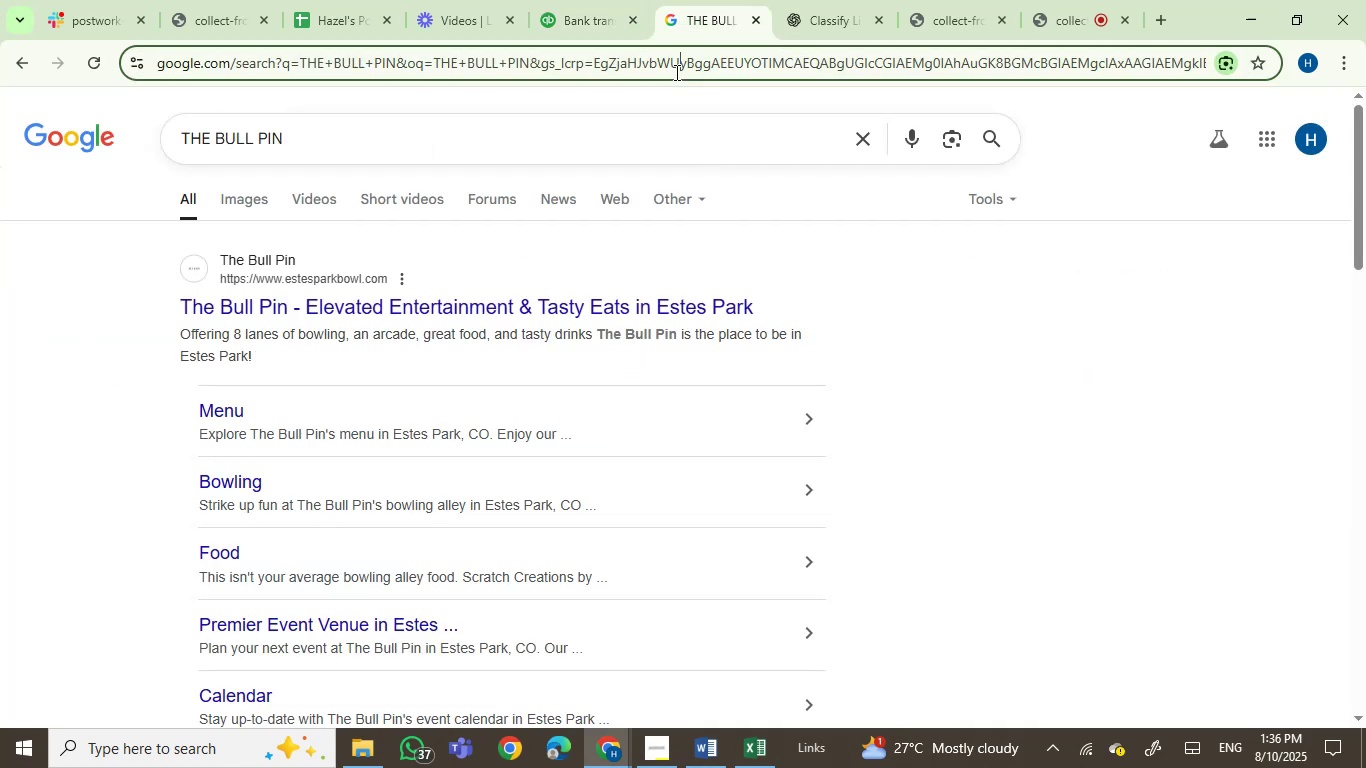 
double_click([675, 72])
 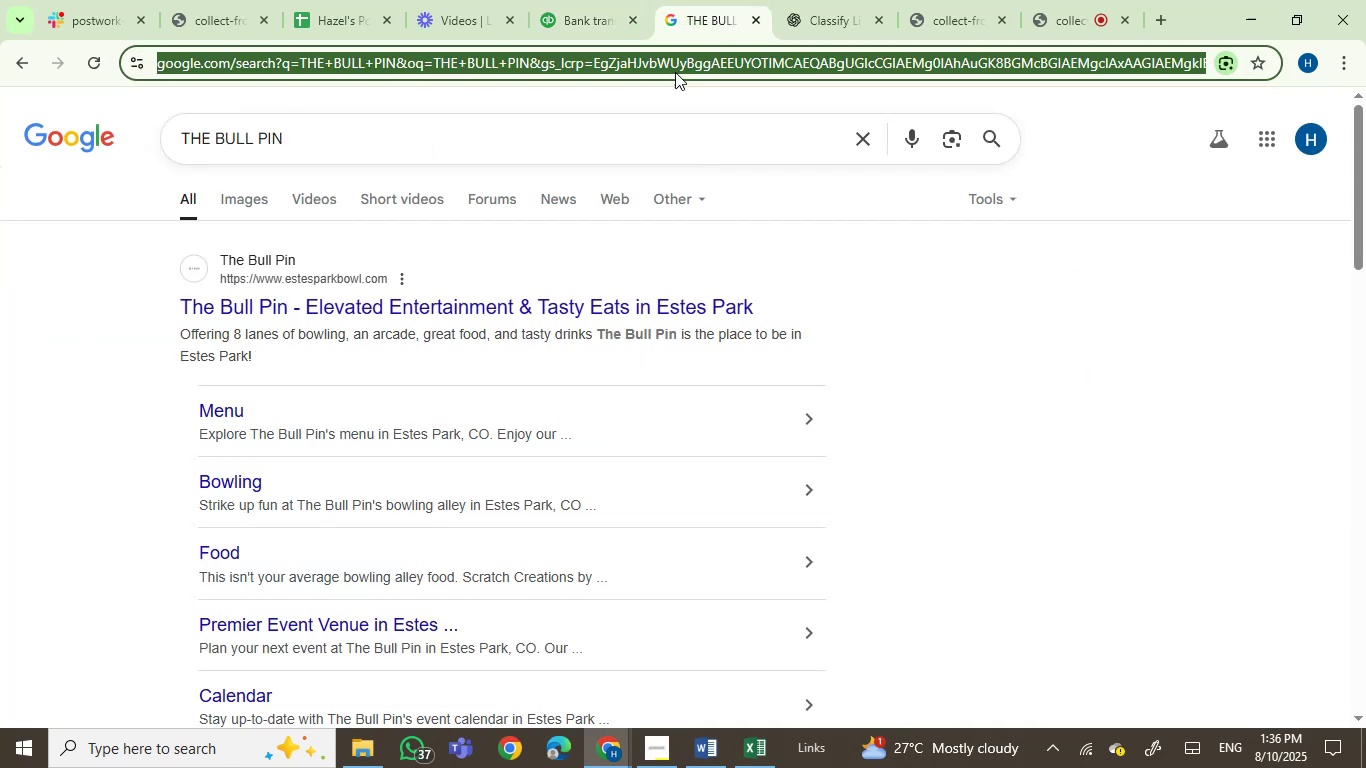 
key(Control+V)
 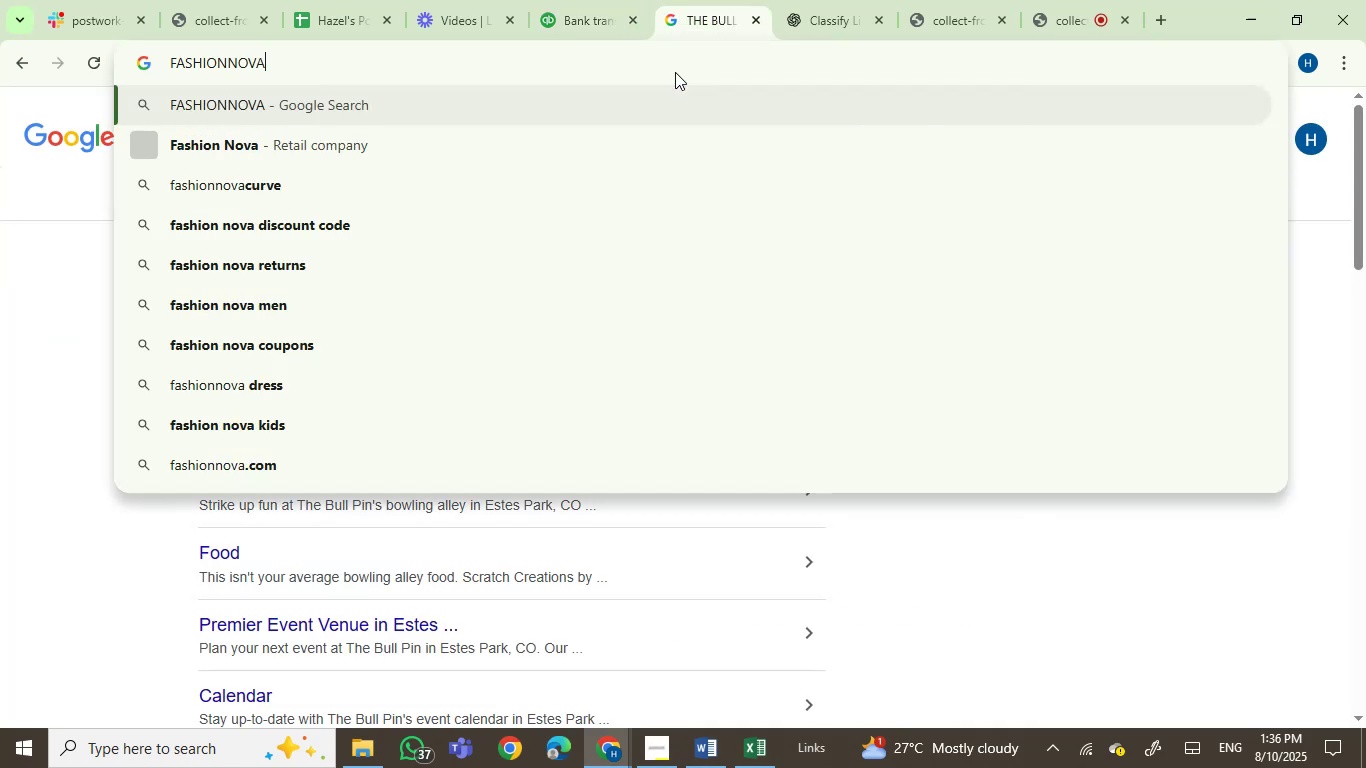 
key(Enter)
 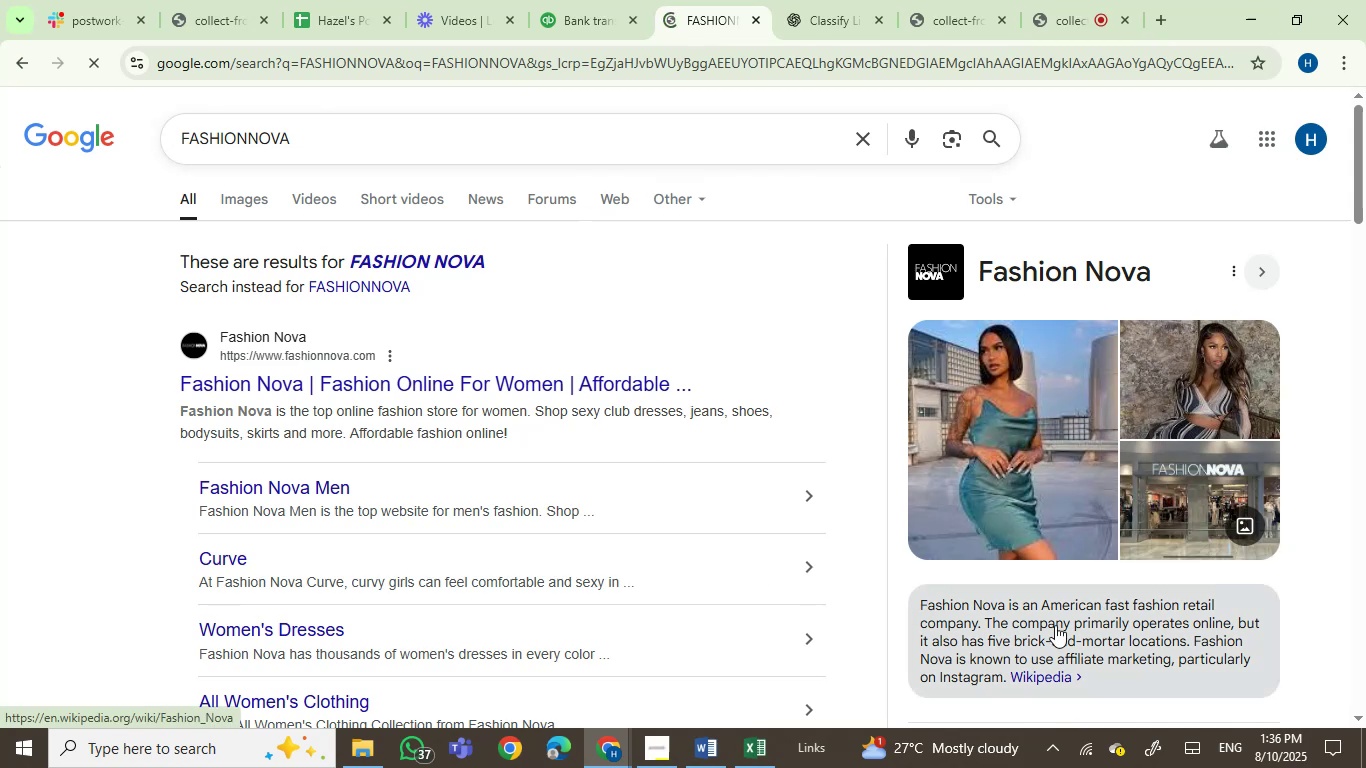 
wait(6.55)
 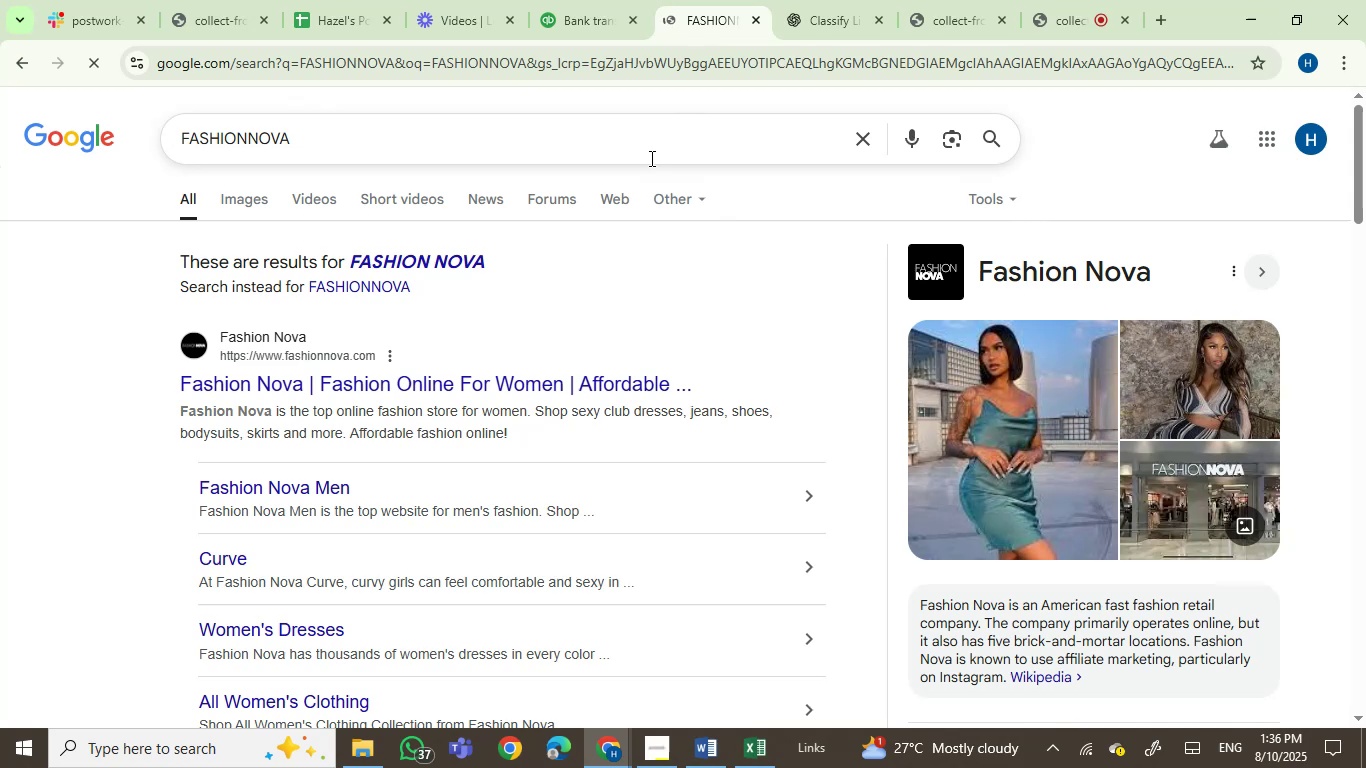 
left_click([601, 0])
 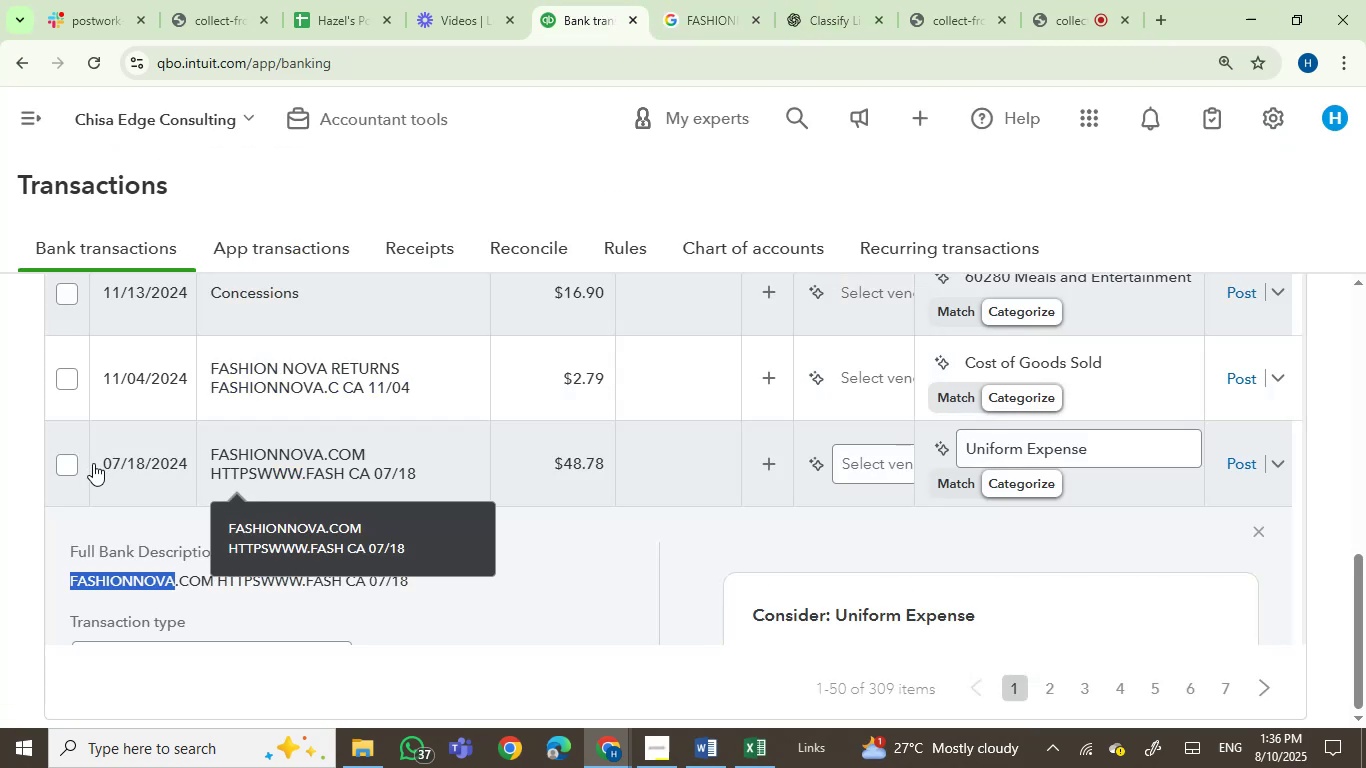 
left_click([71, 467])
 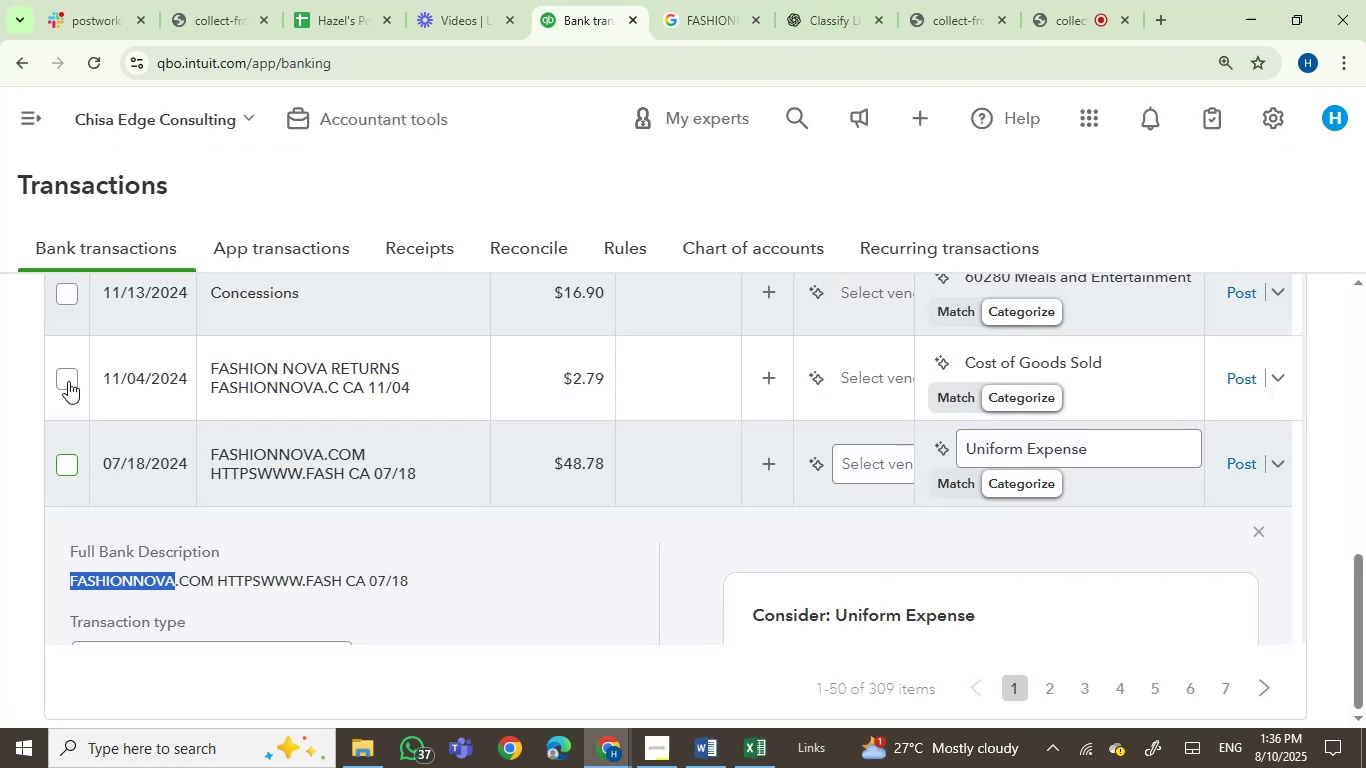 
left_click([68, 381])
 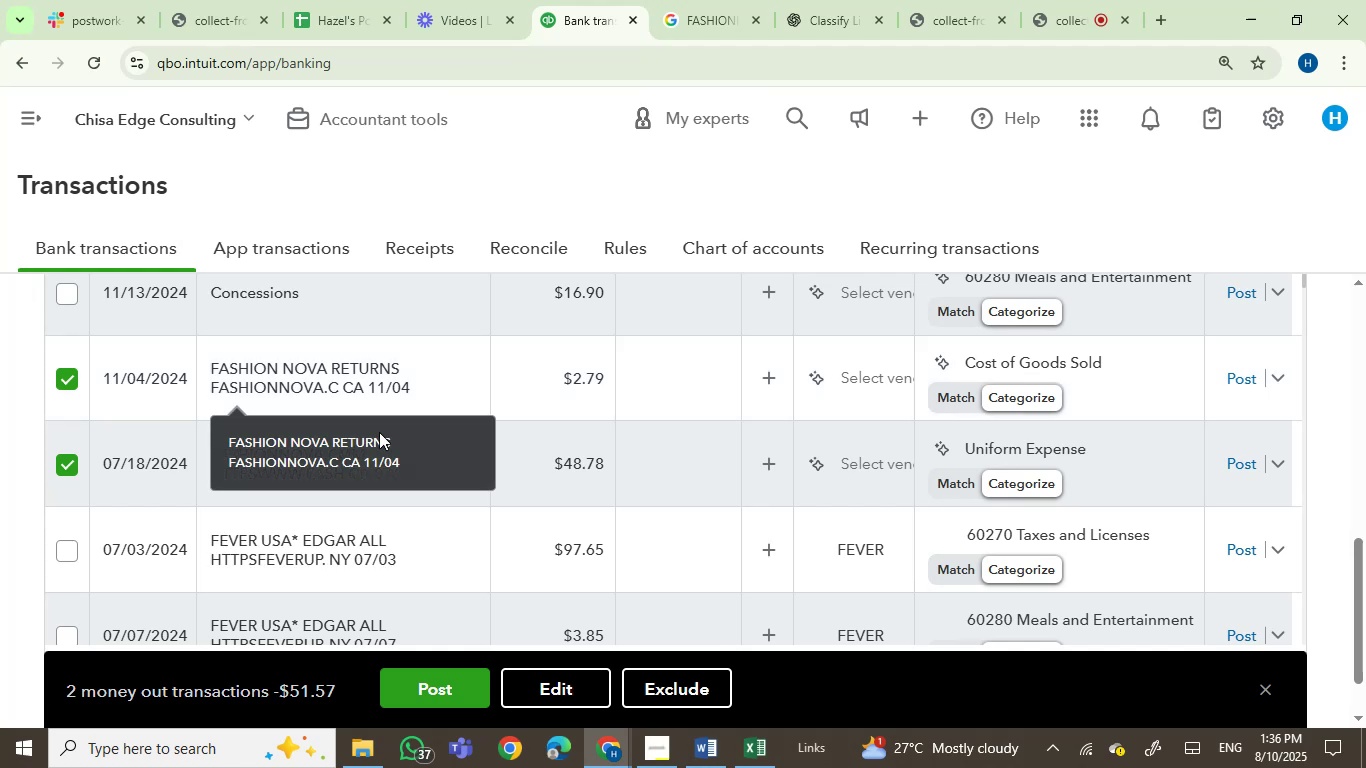 
left_click([565, 701])
 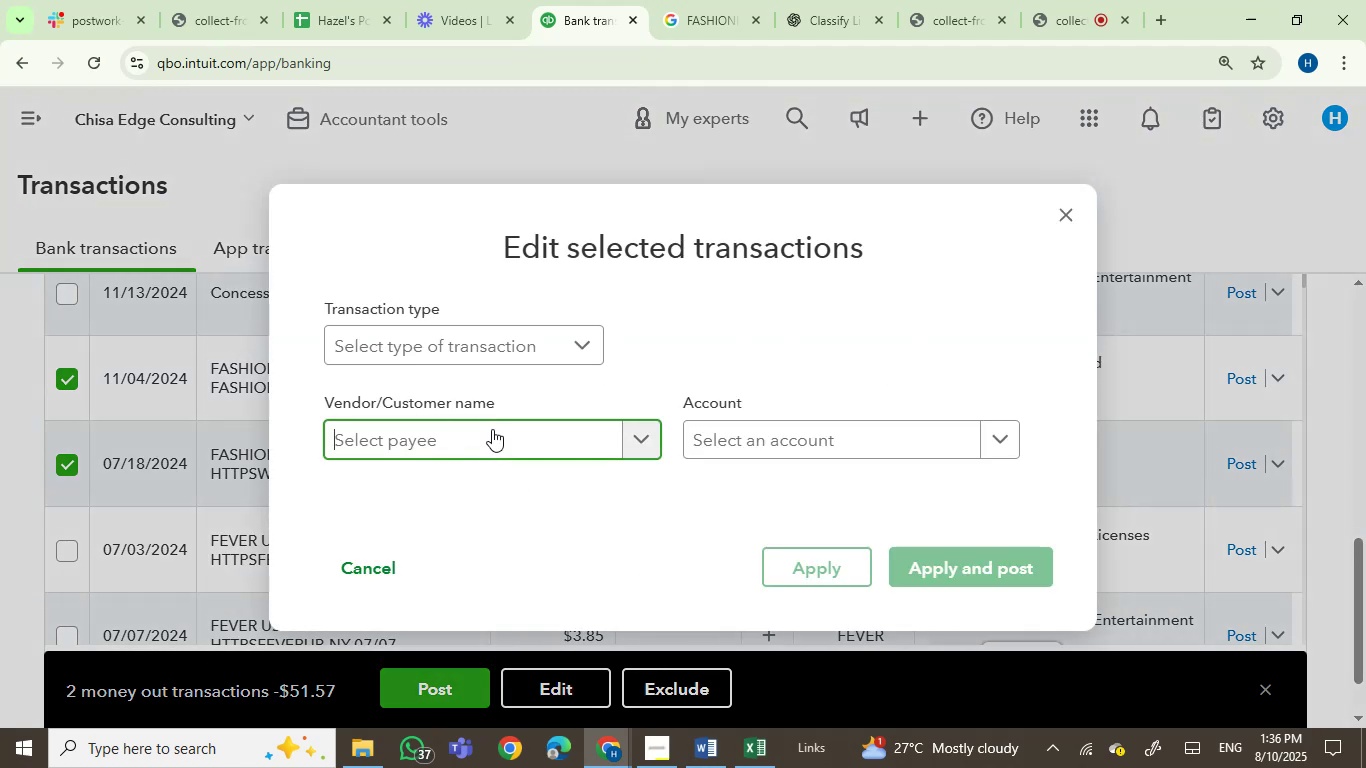 
type(Fashion )
 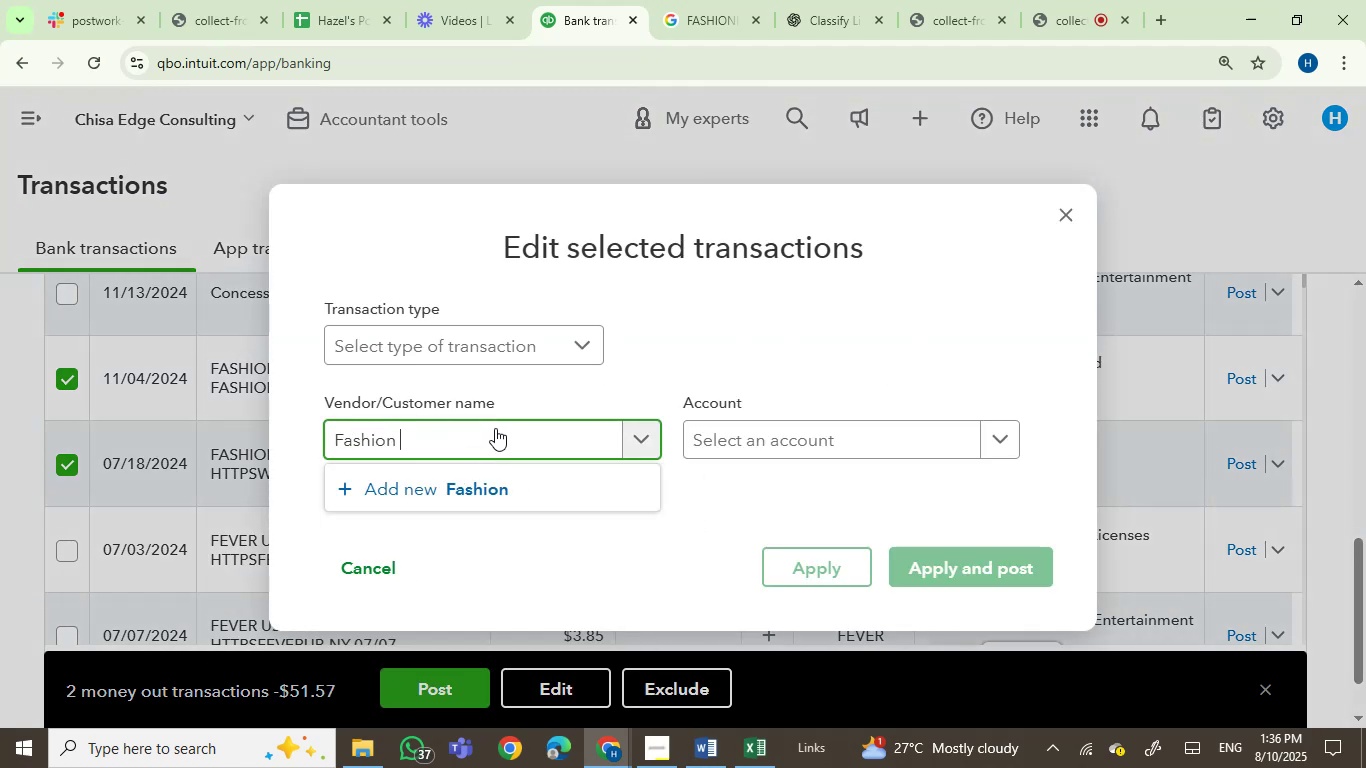 
left_click([482, 505])
 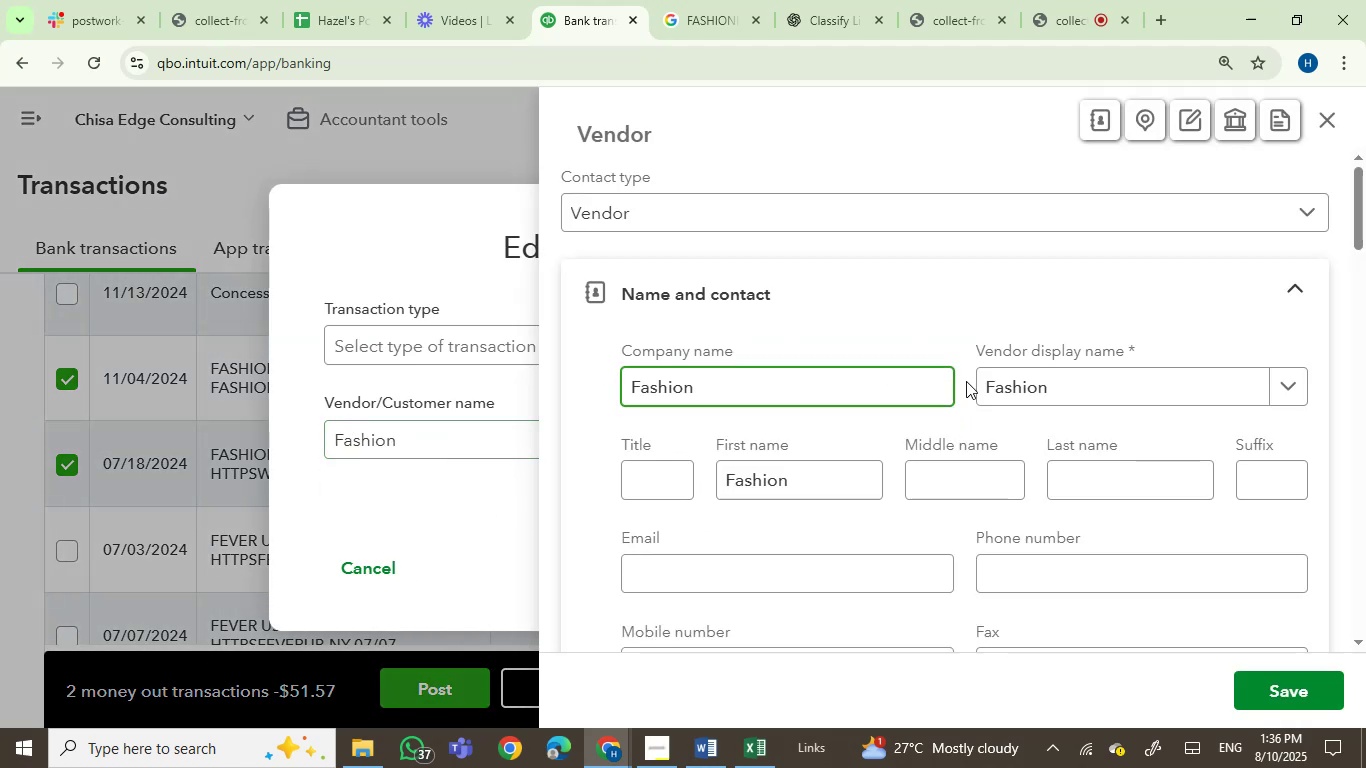 
type(Nva)
key(Backspace)
key(Backspace)
type(ova)
 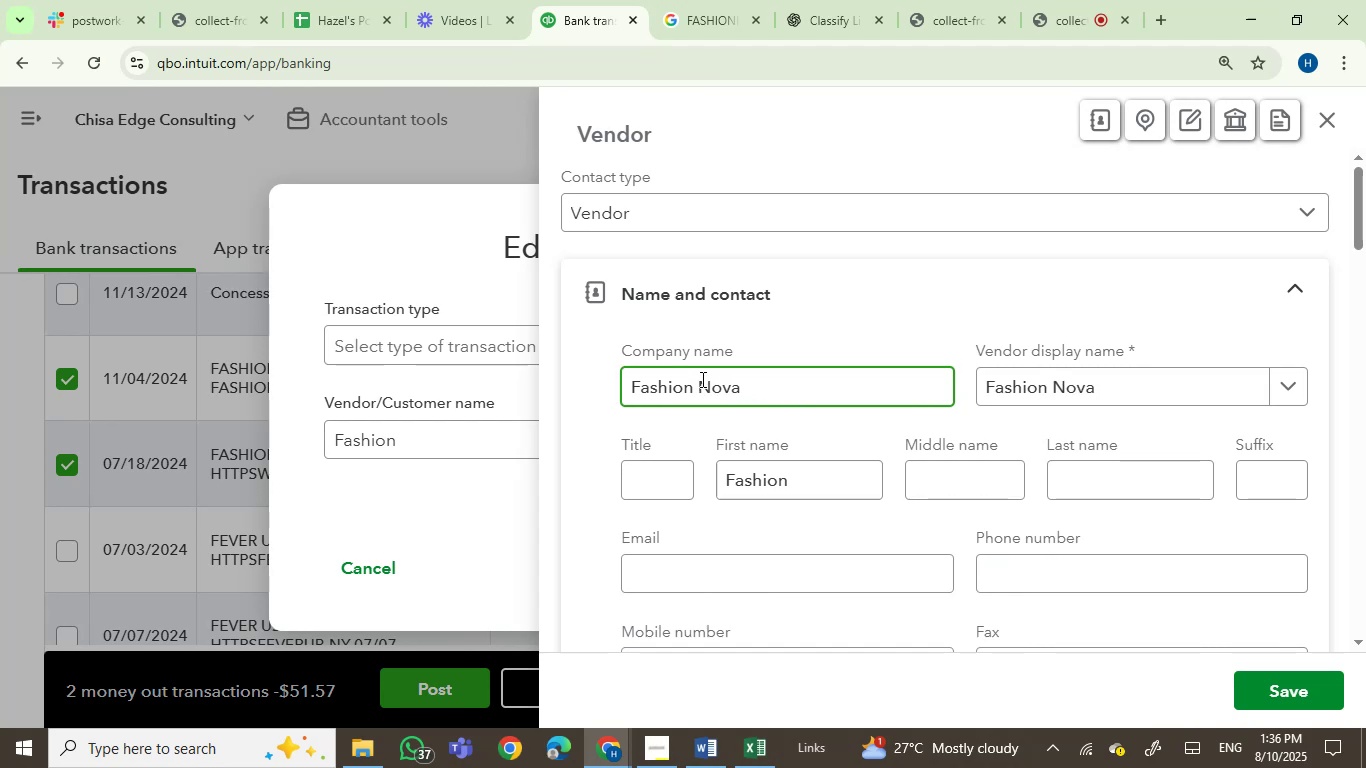 
double_click([710, 387])
 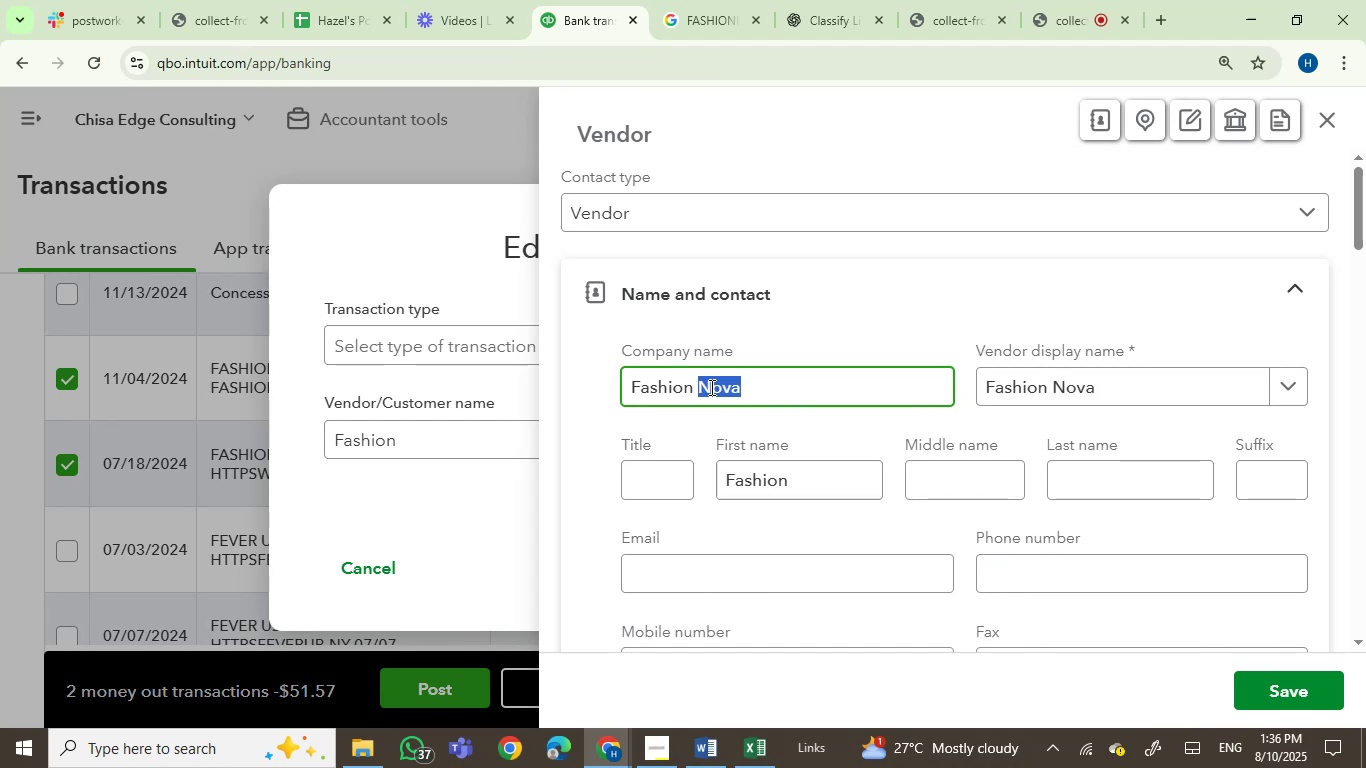 
key(Control+C)
 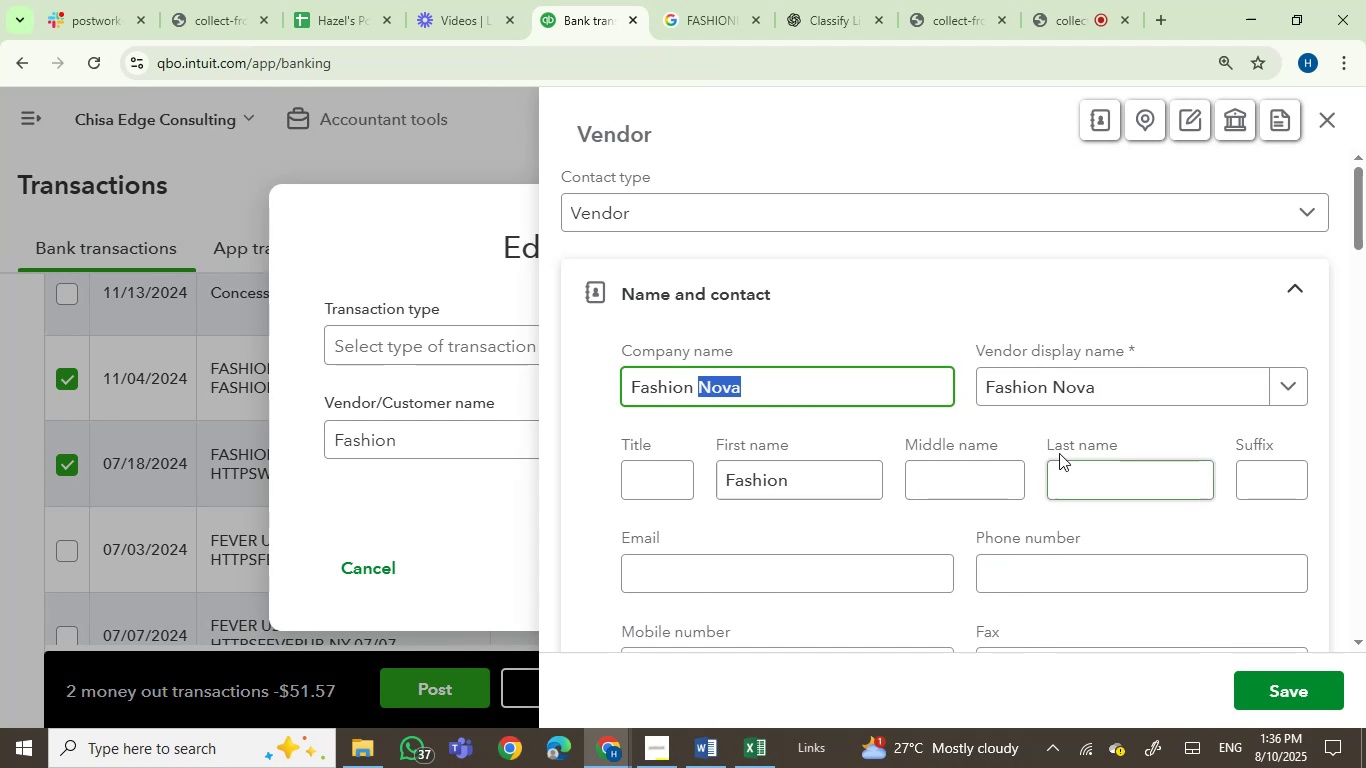 
left_click([1065, 463])
 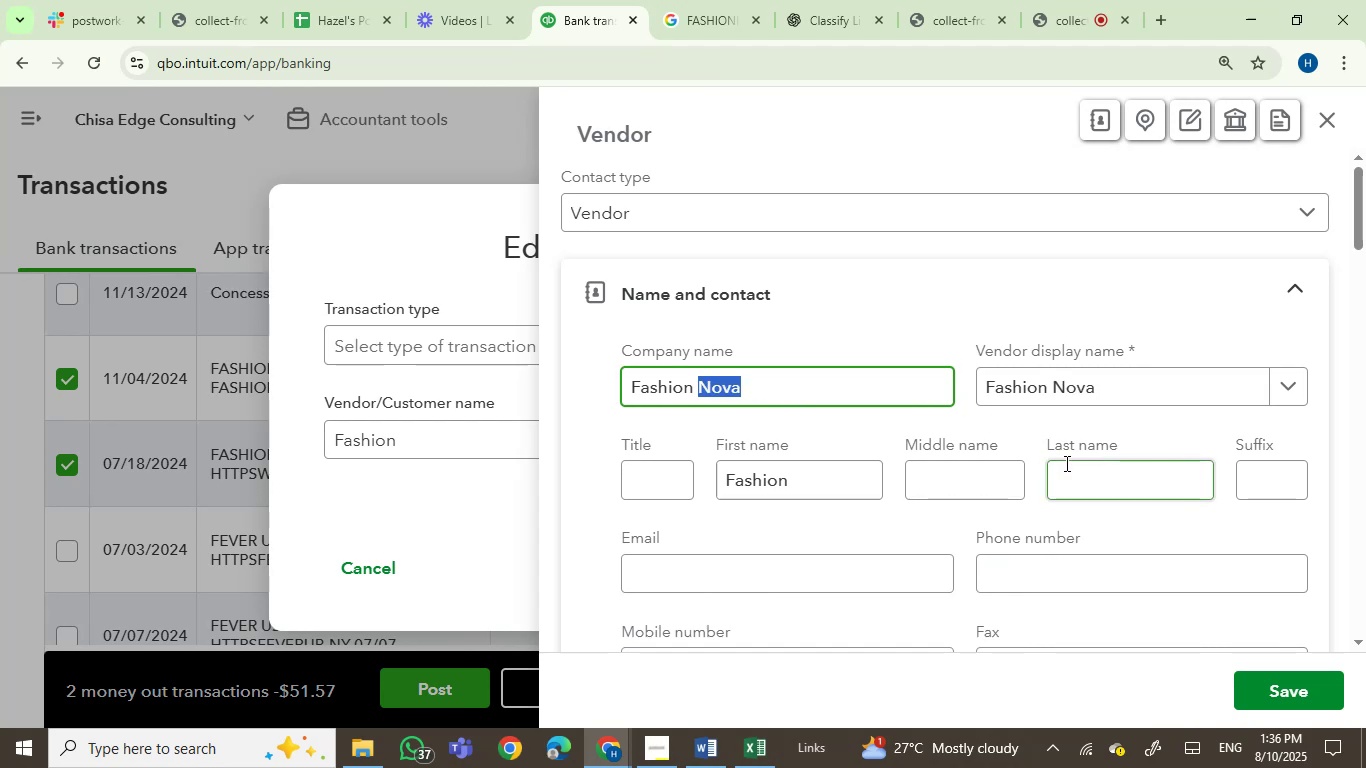 
key(Control+V)
 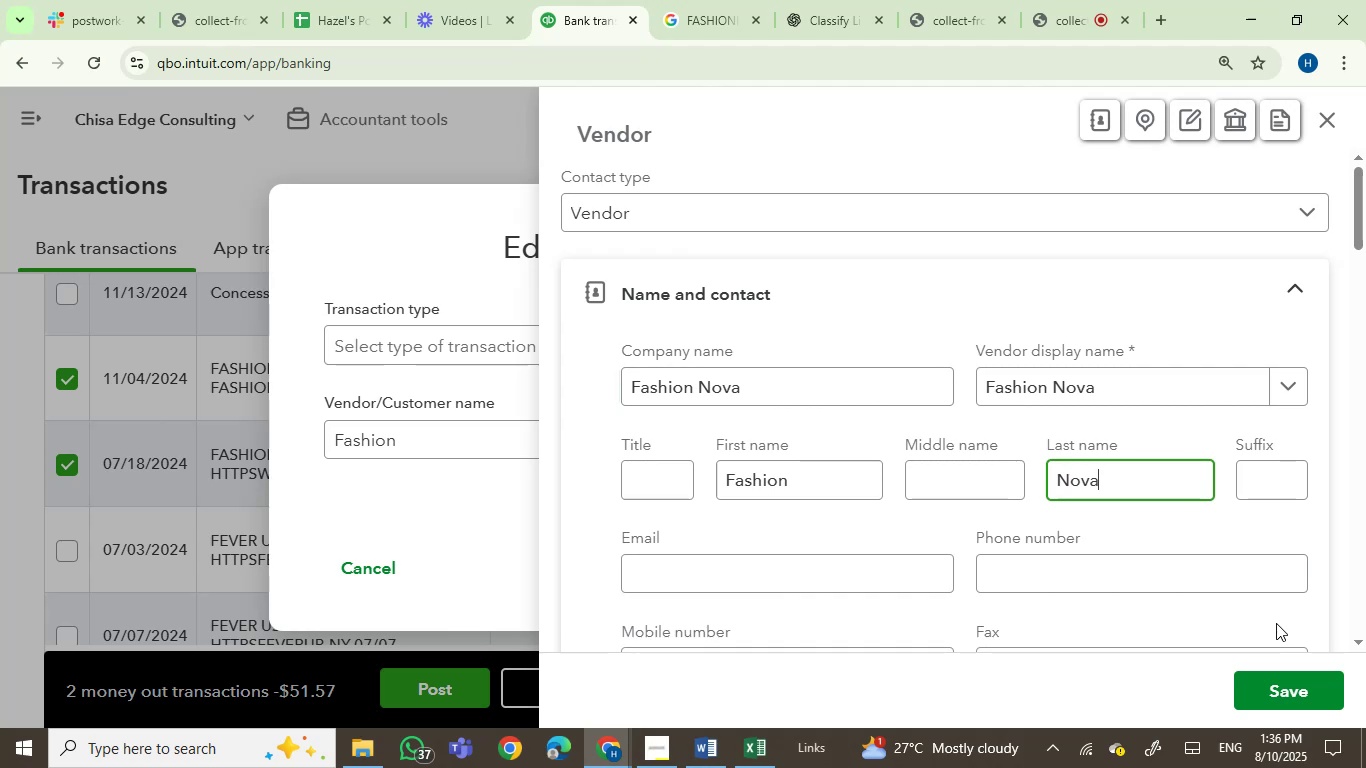 
left_click([1283, 692])
 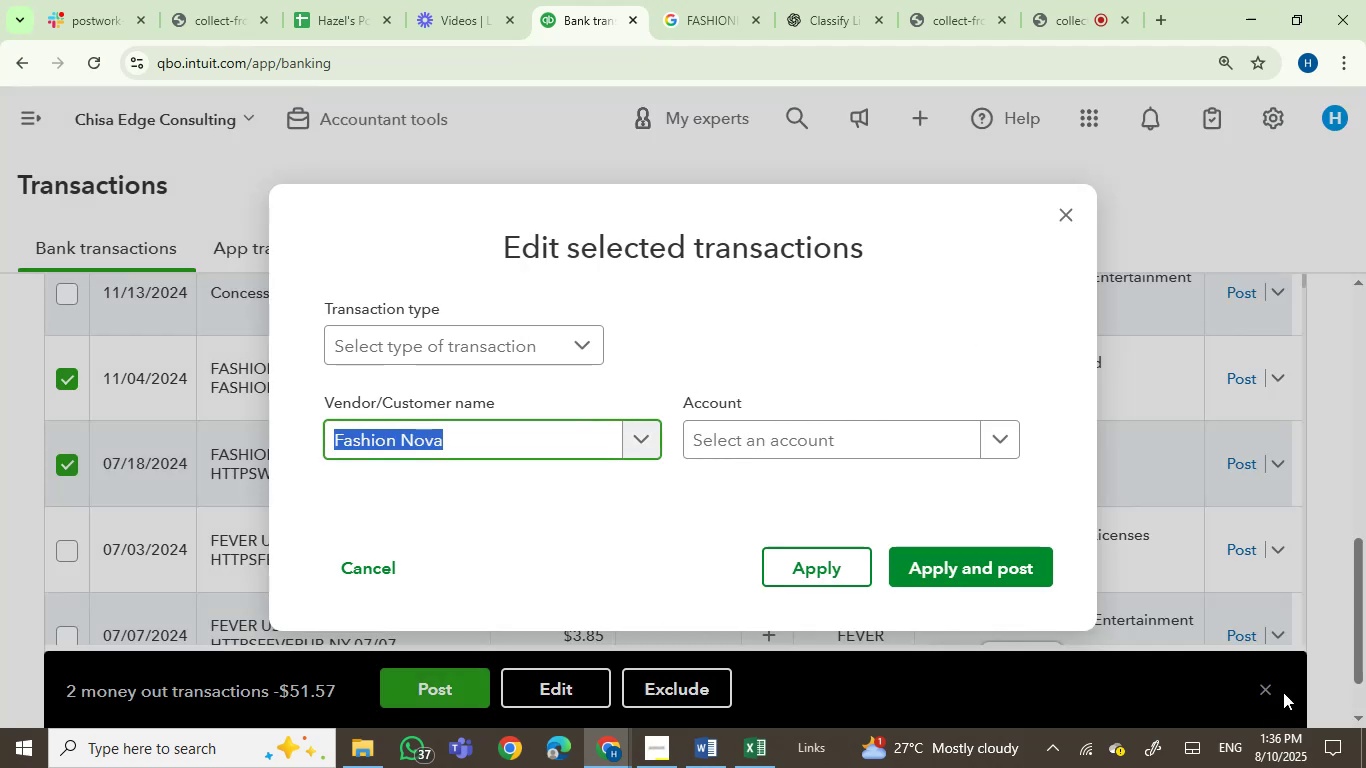 
left_click([777, 428])
 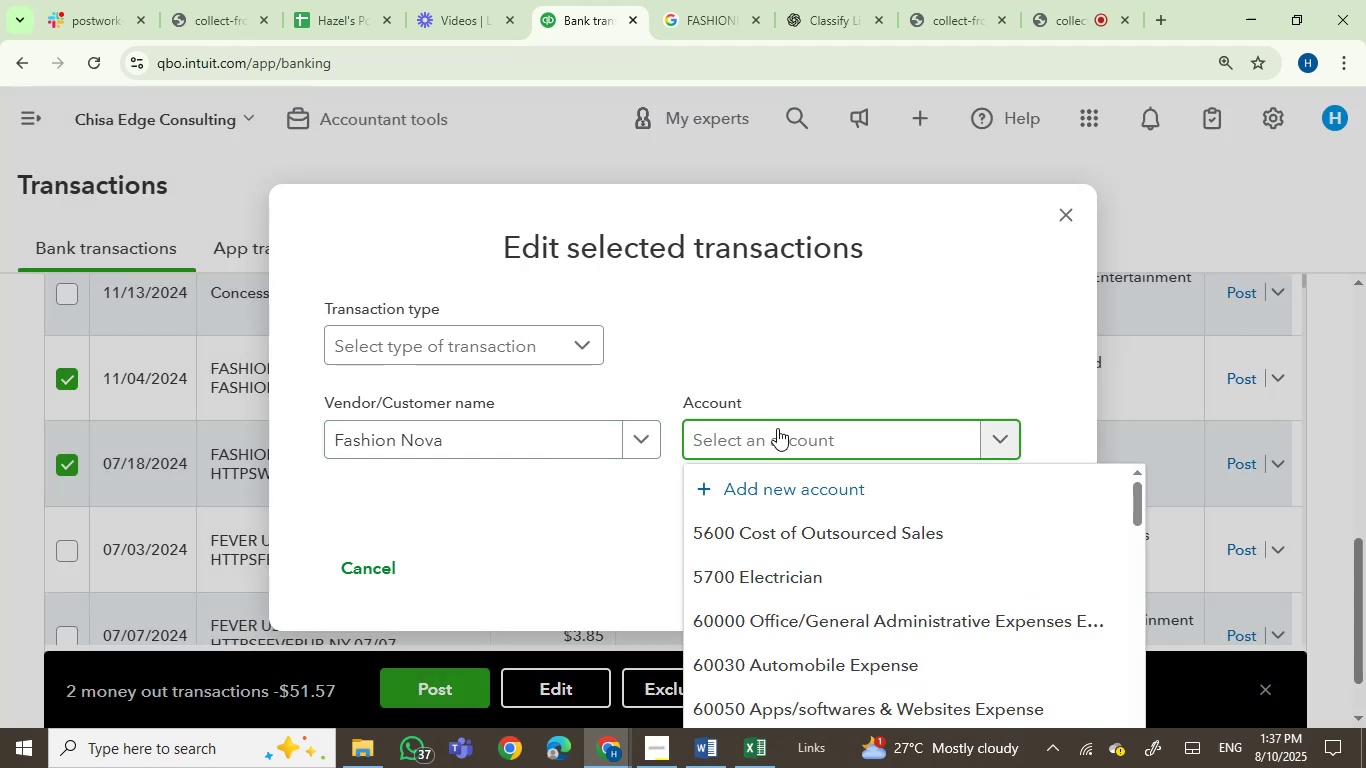 
wait(8.79)
 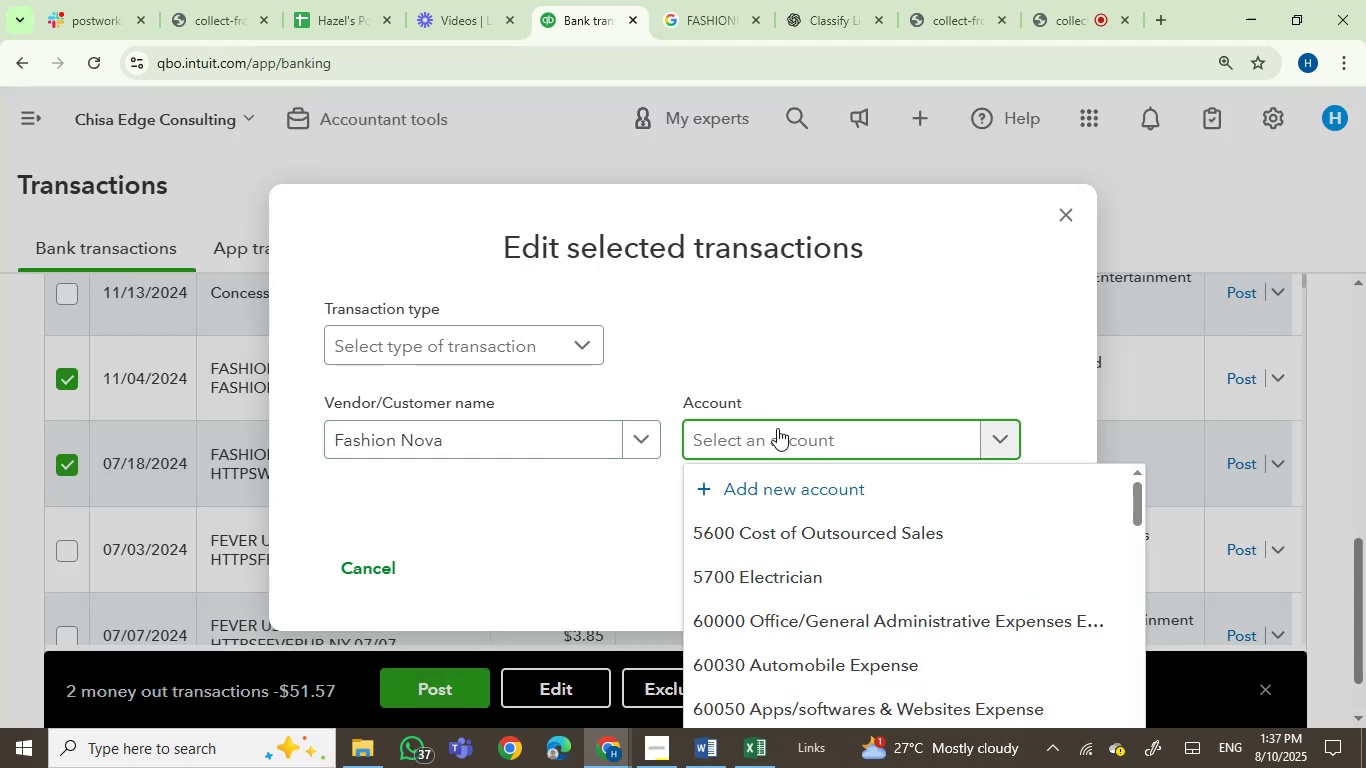 
type(owner)
 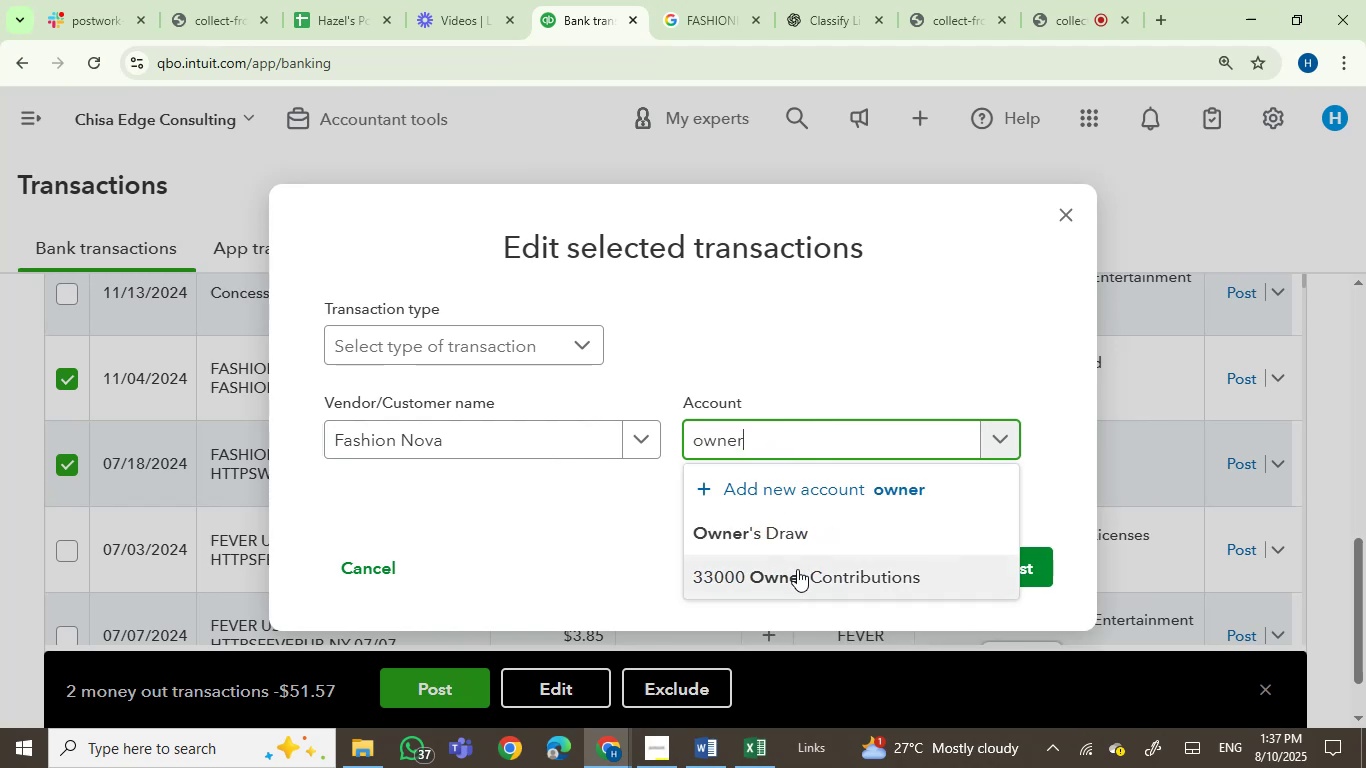 
left_click([795, 533])
 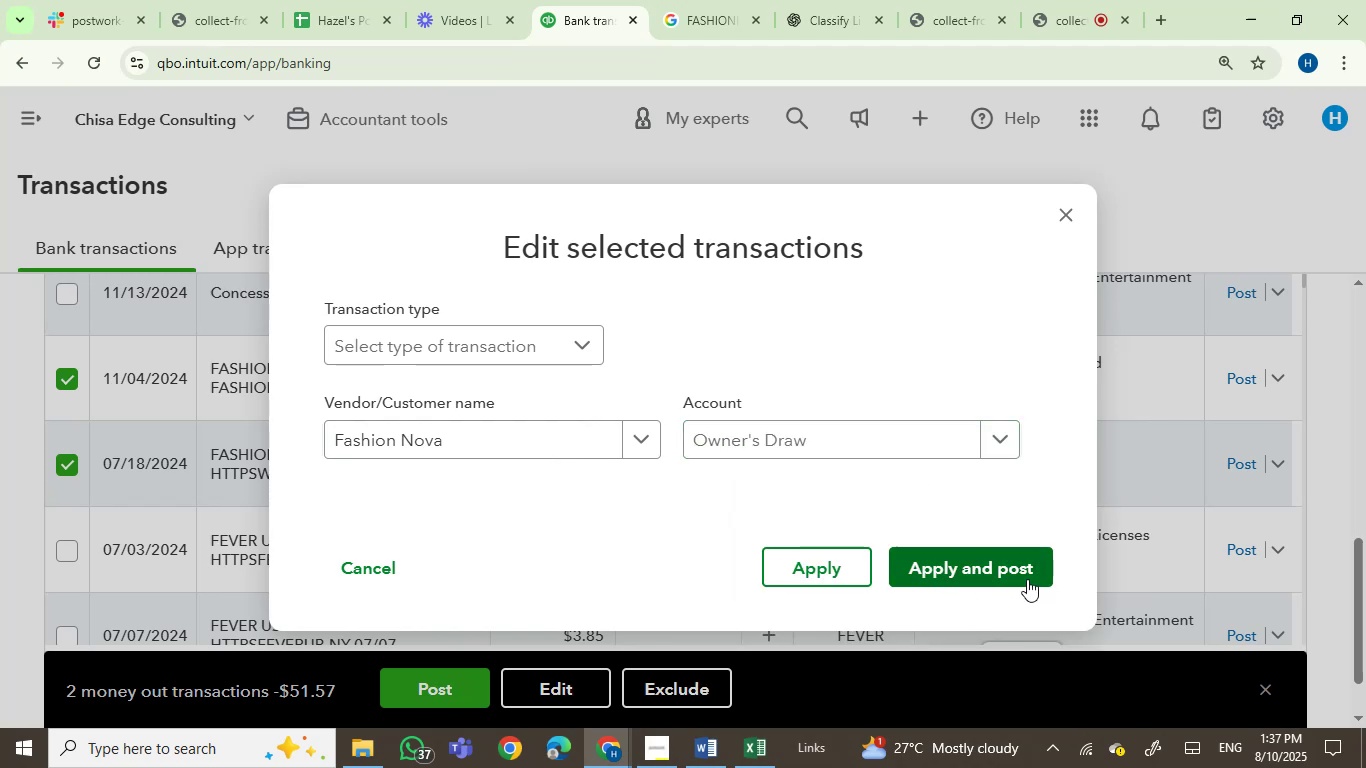 
left_click([1001, 570])
 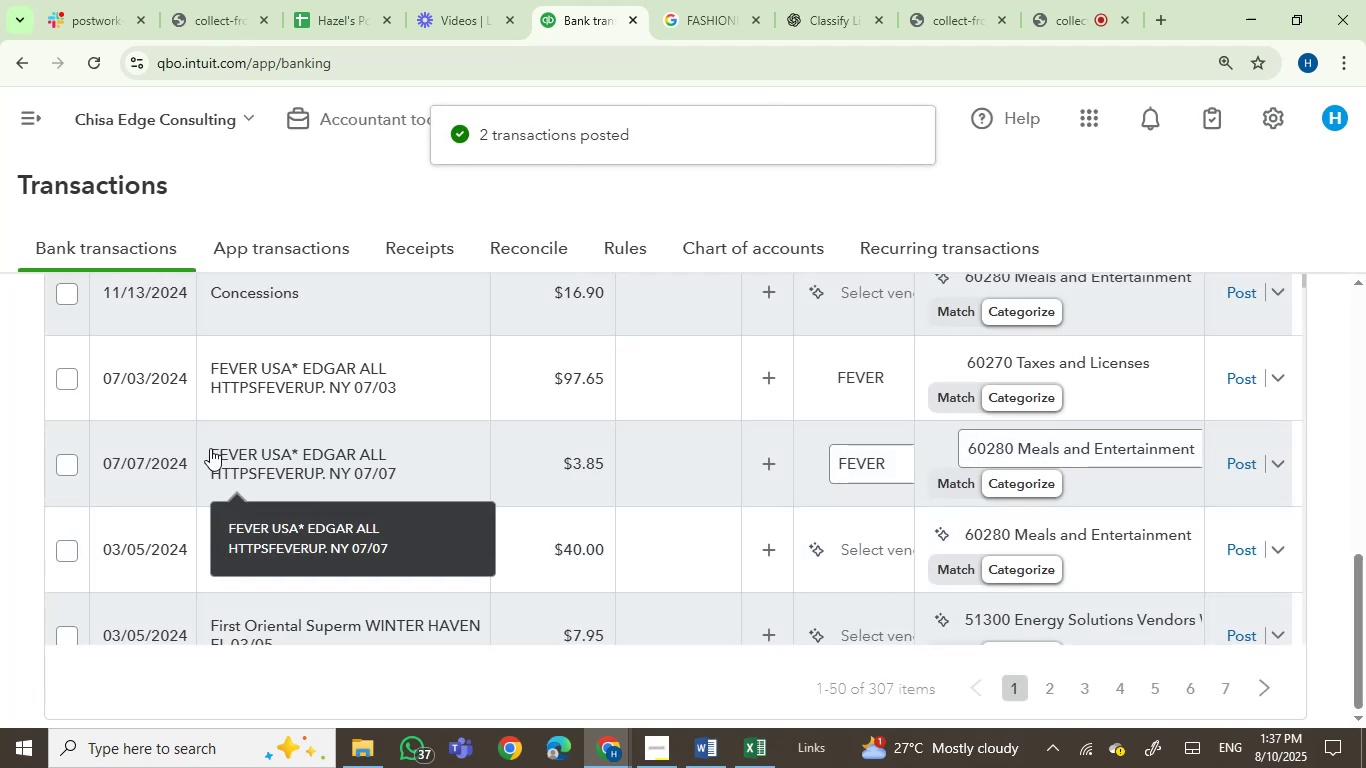 
wait(7.75)
 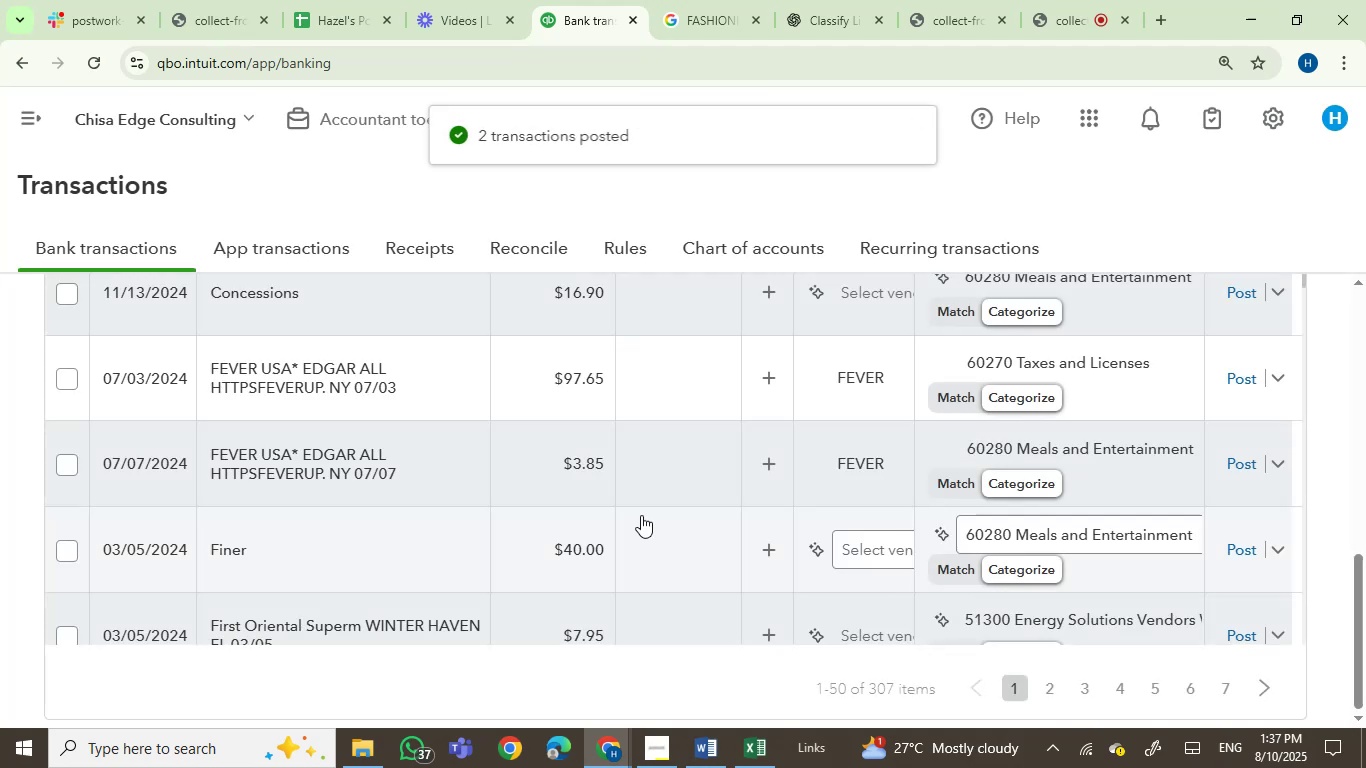 
left_click([64, 373])
 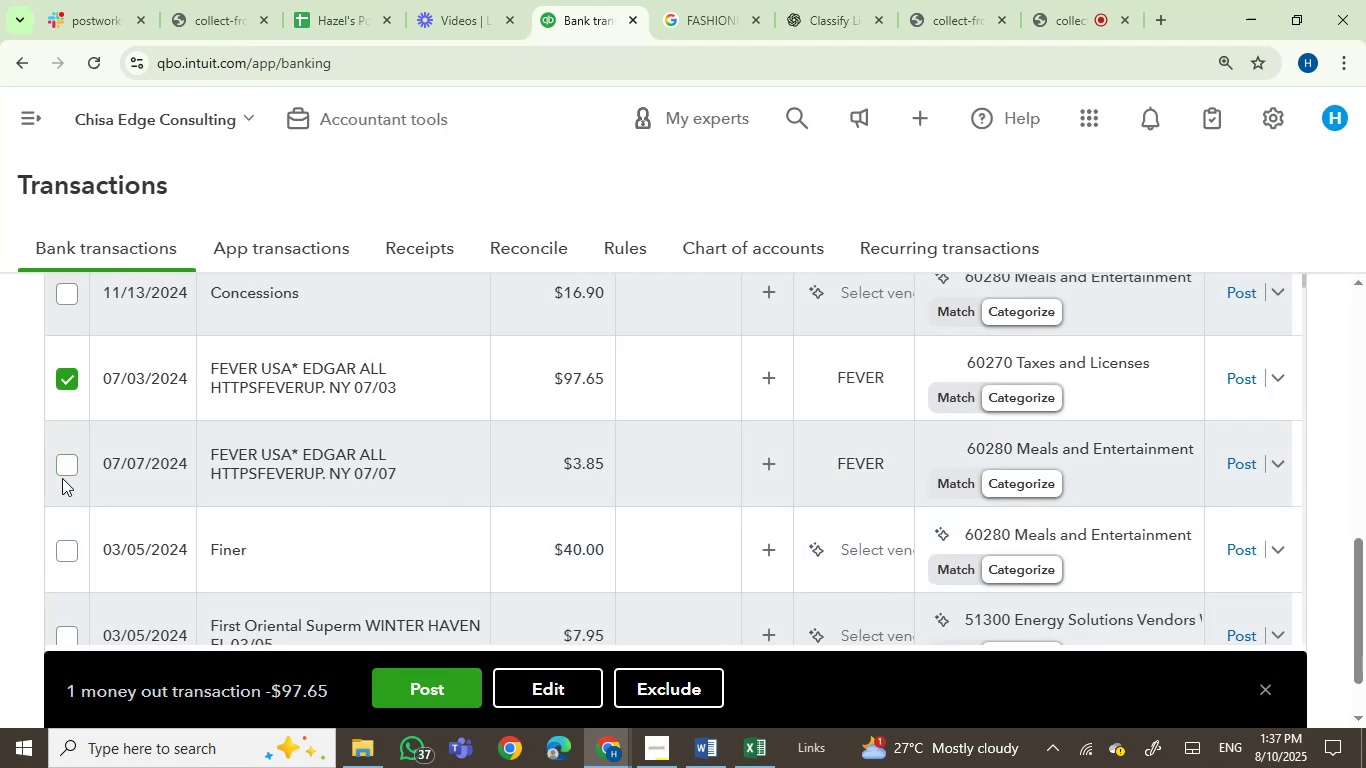 
left_click([62, 478])
 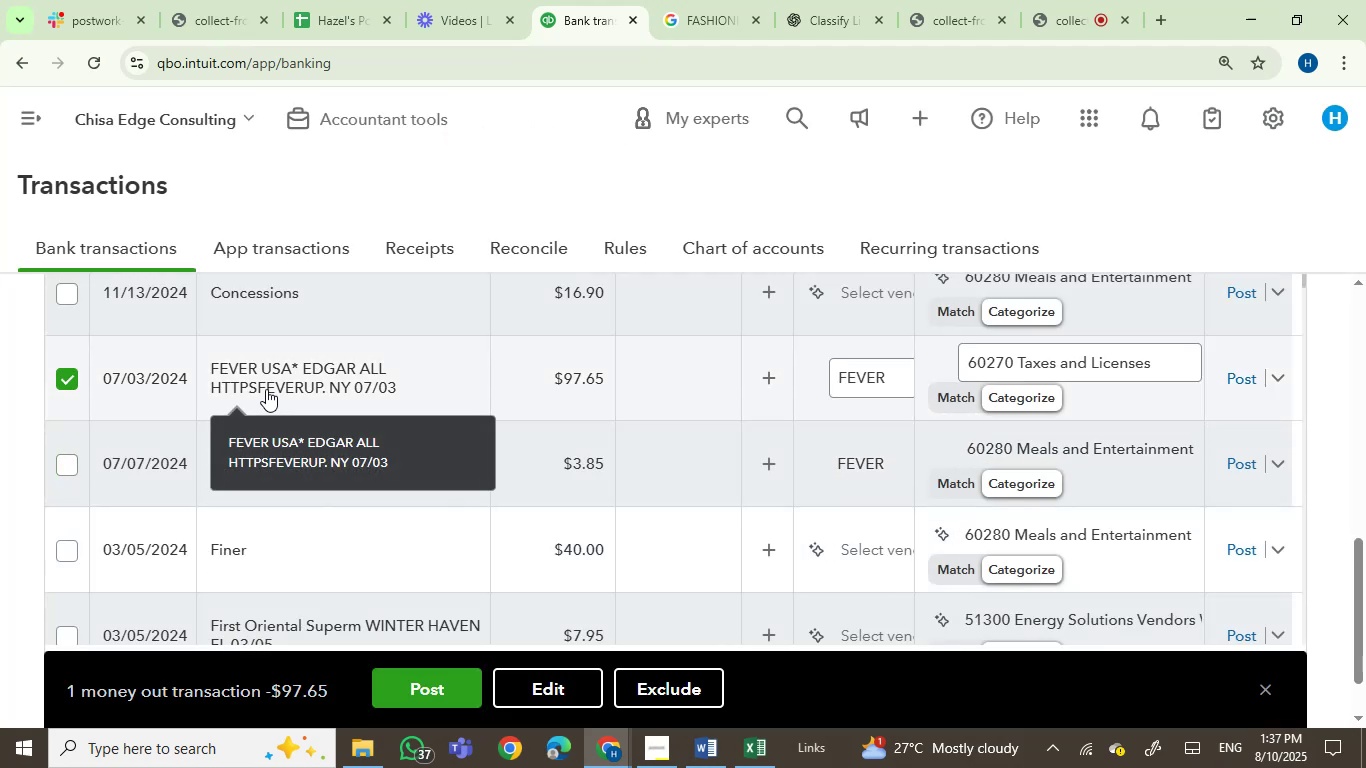 
left_click([266, 389])
 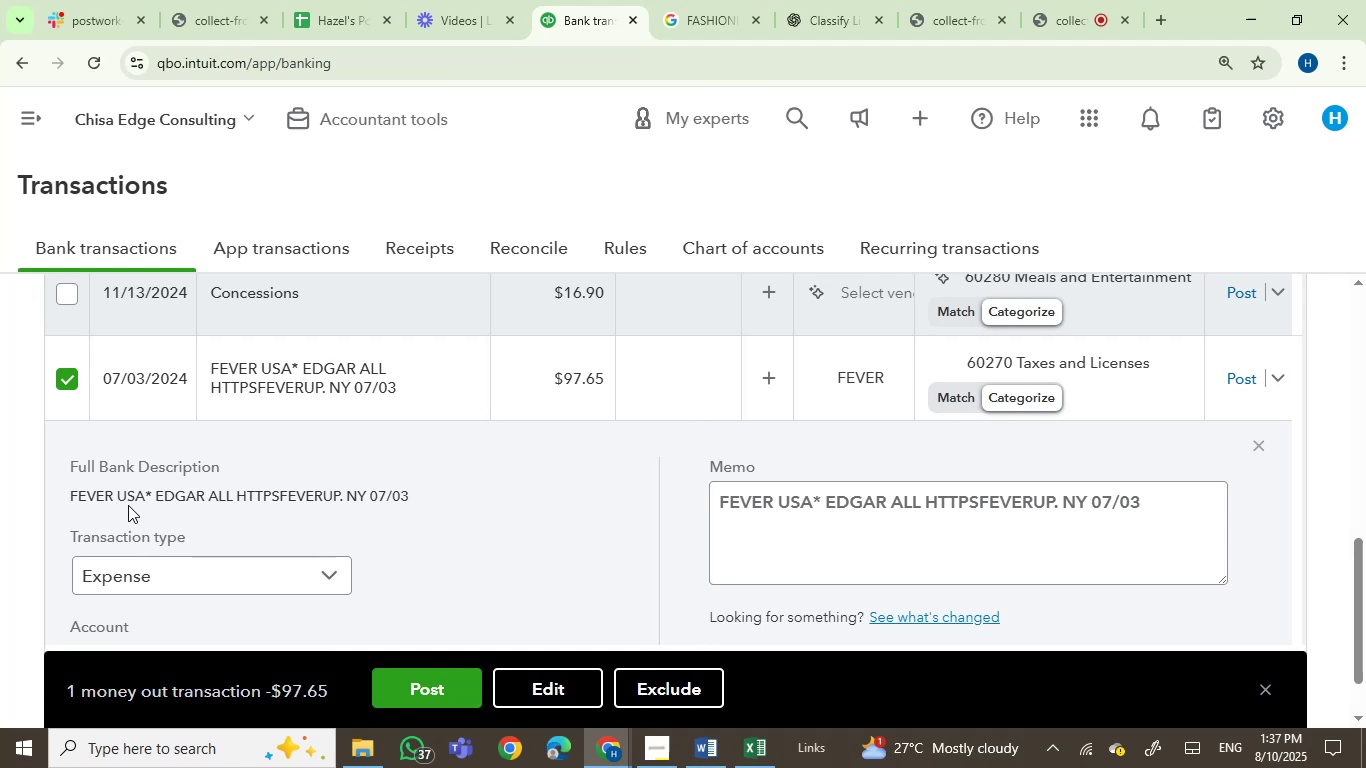 
double_click([93, 493])
 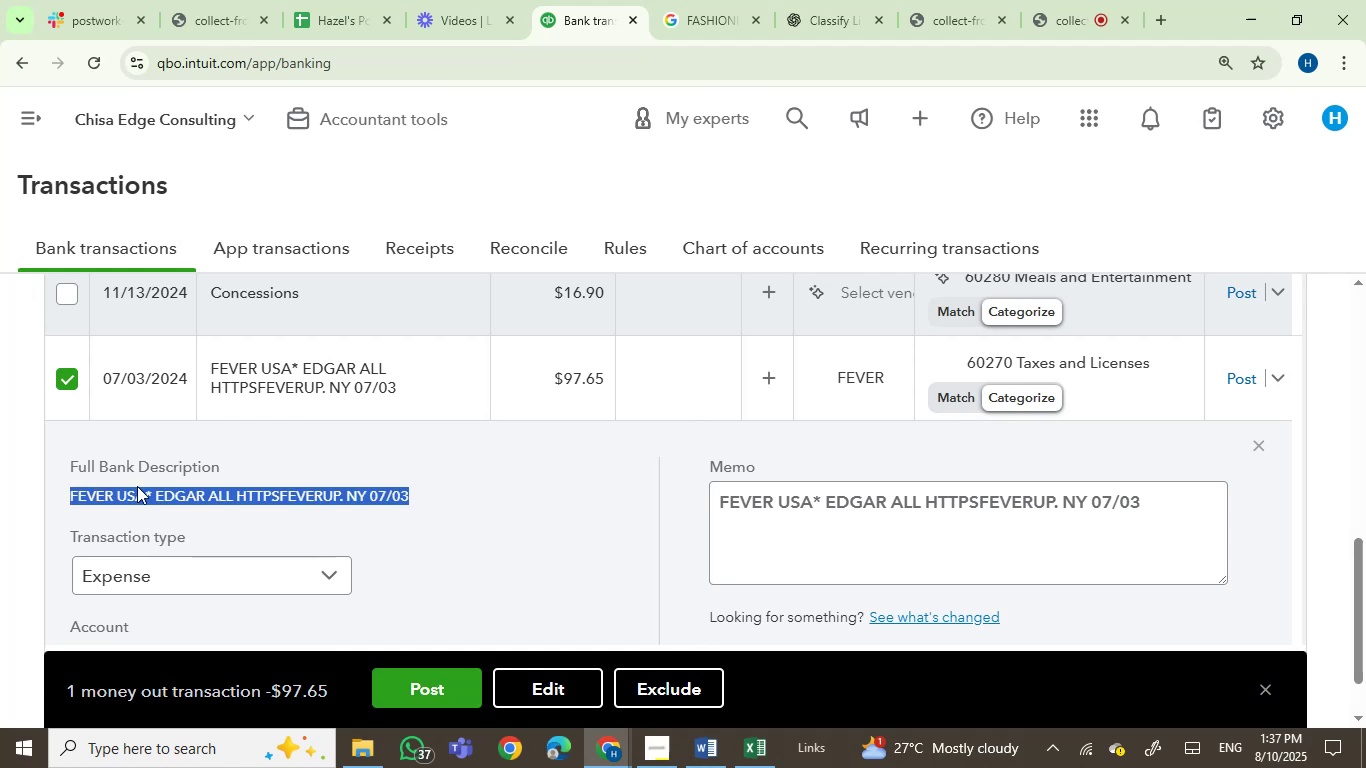 
key(Control+C)
 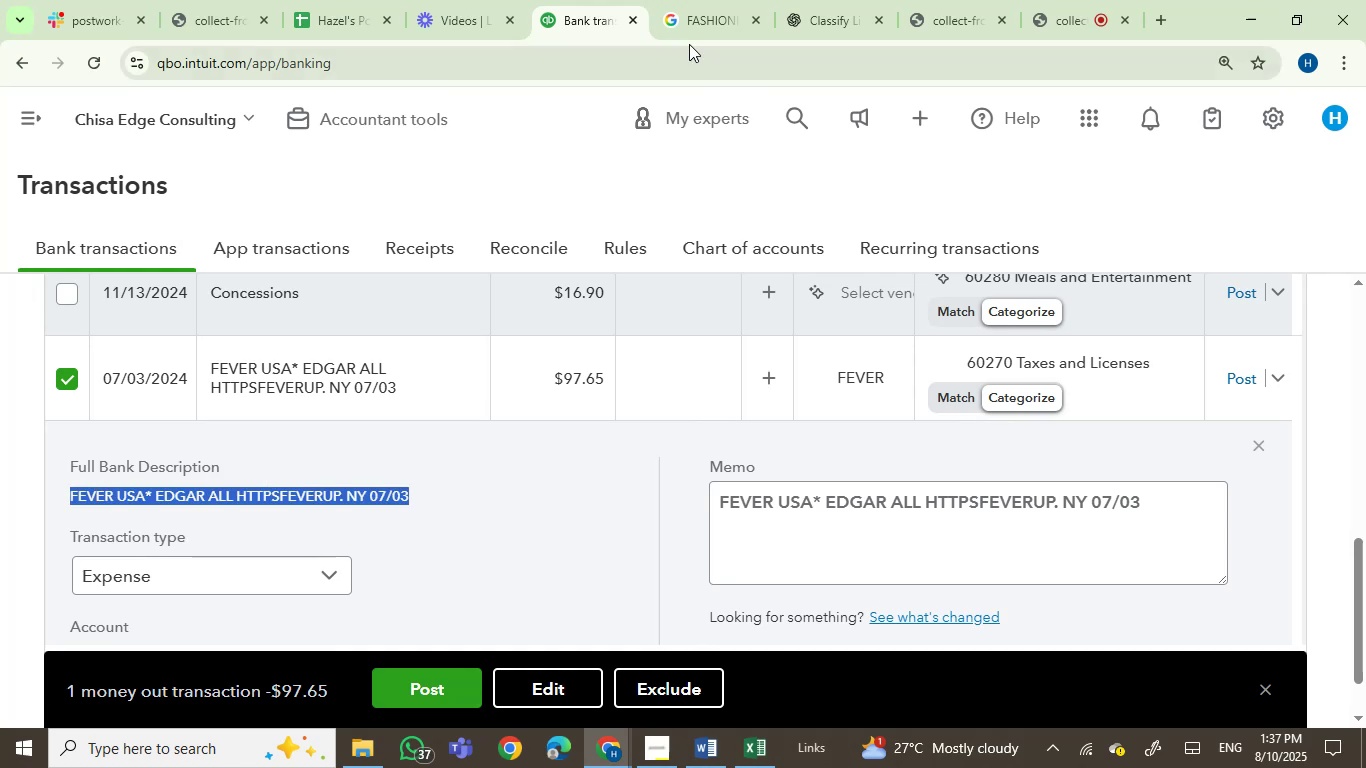 
left_click([702, 16])
 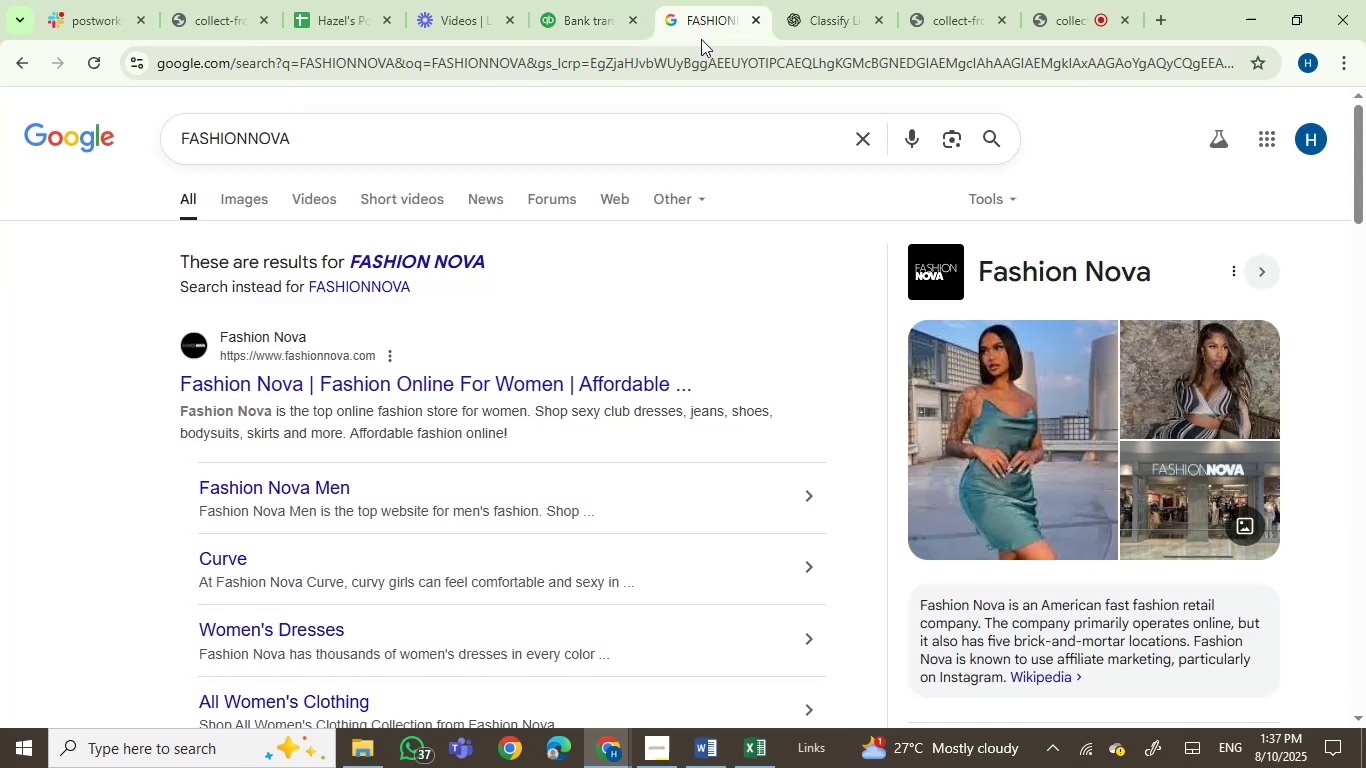 
key(Control+ControlLeft)
 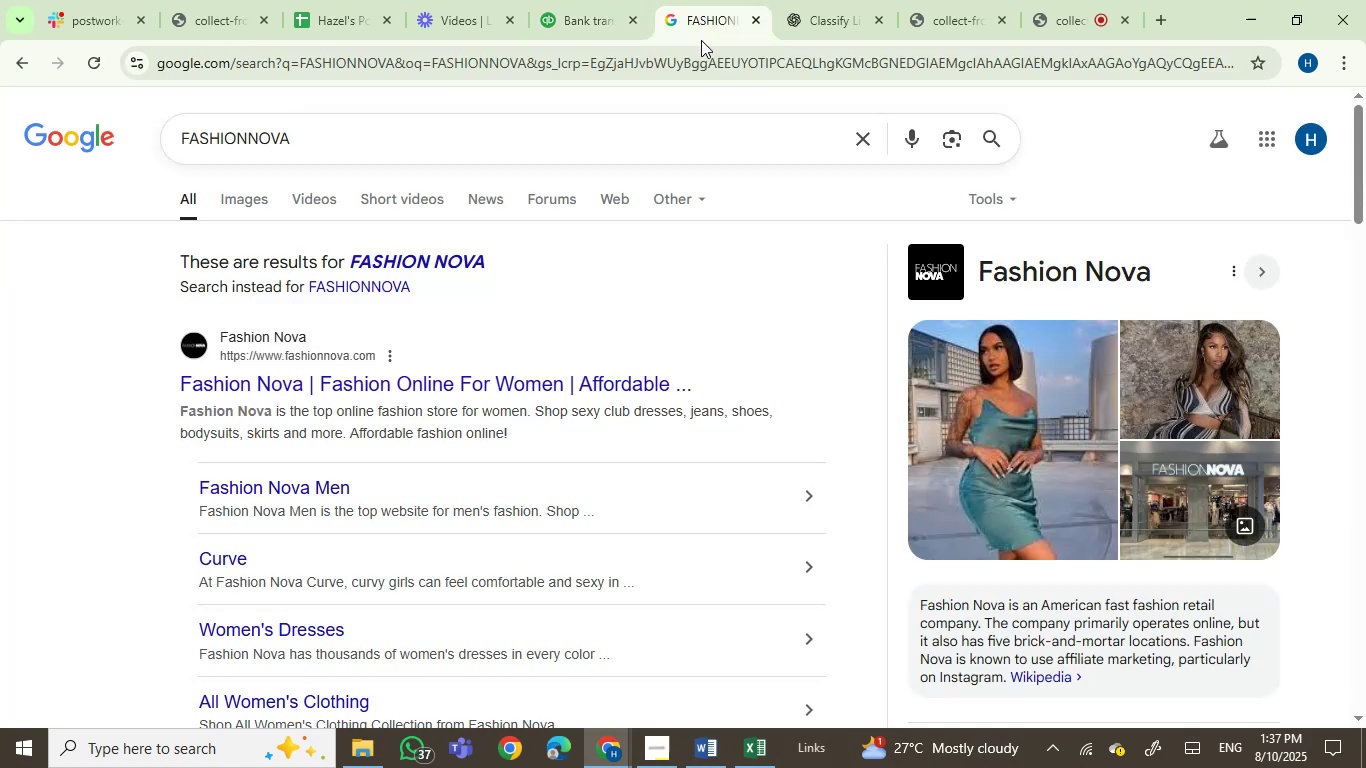 
double_click([701, 40])
 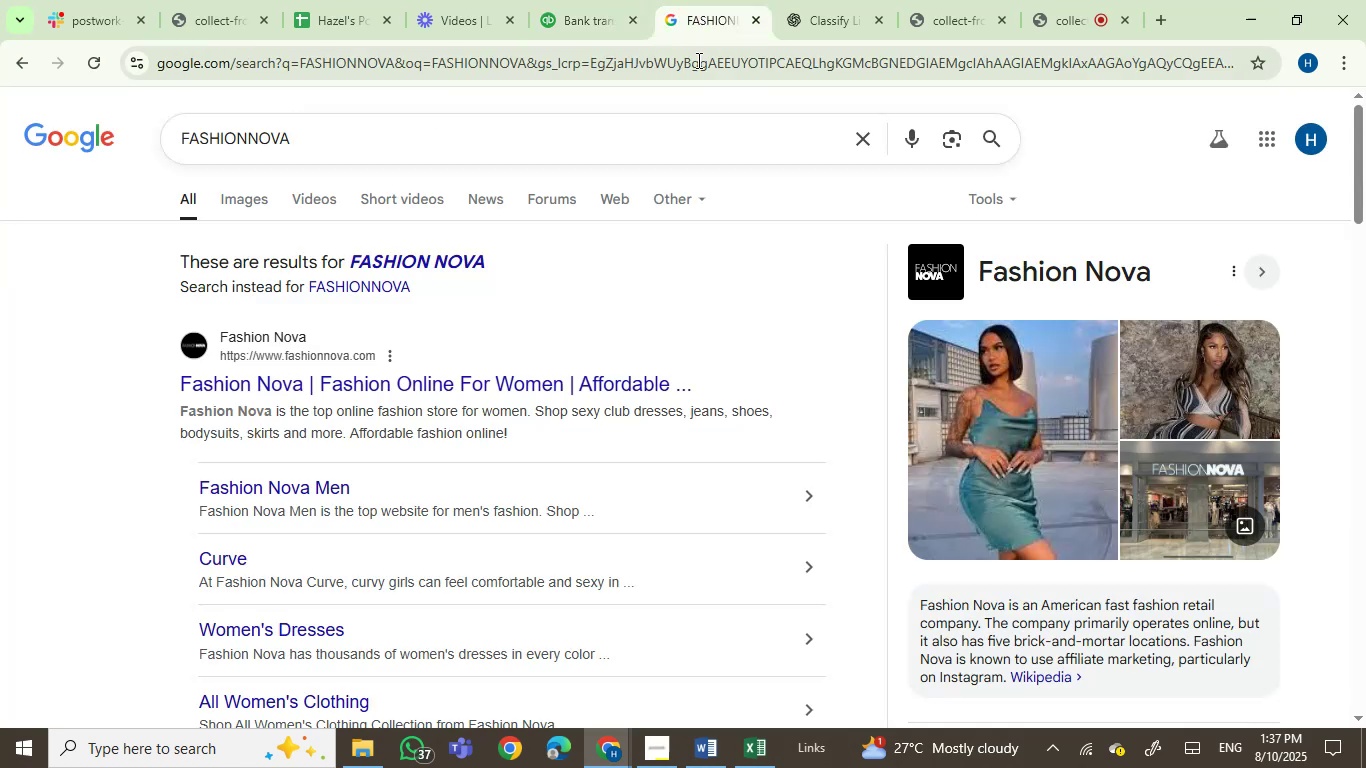 
key(Control+V)
 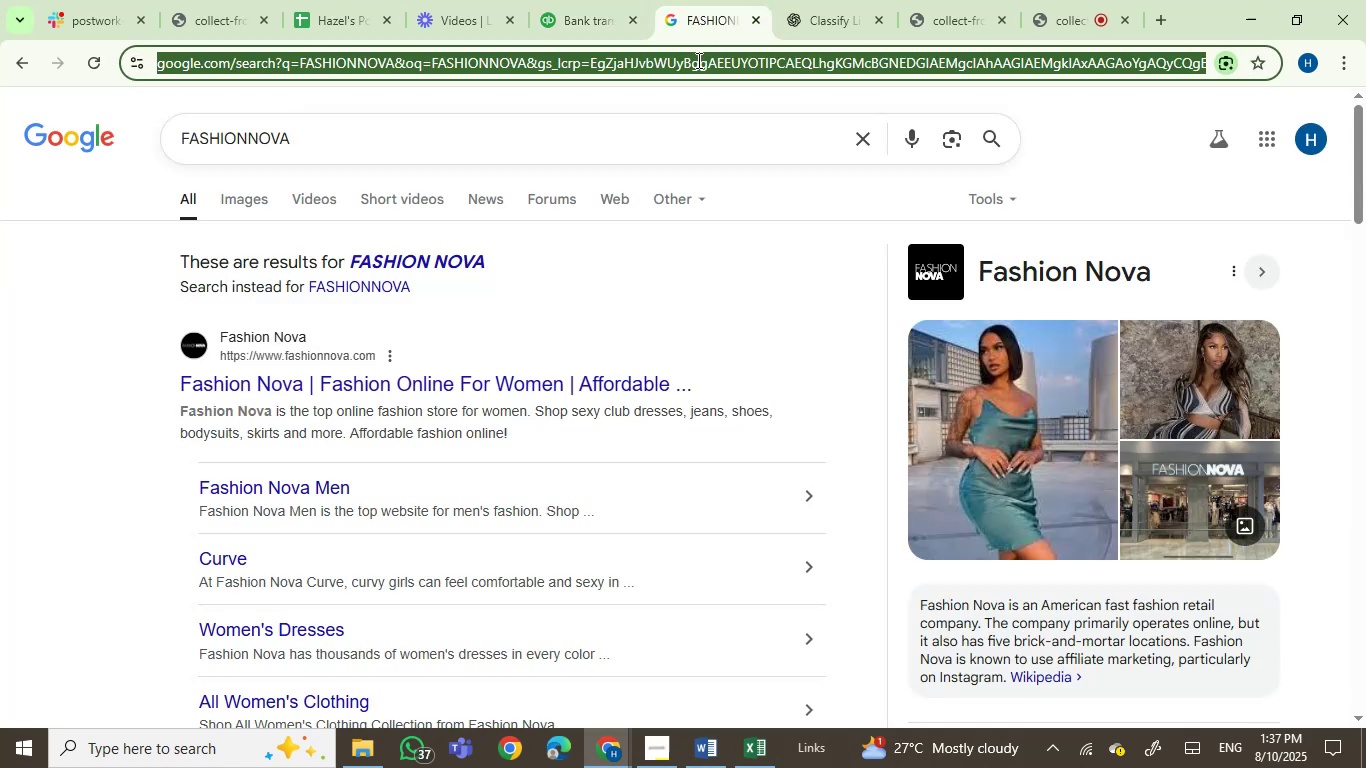 
triple_click([697, 60])
 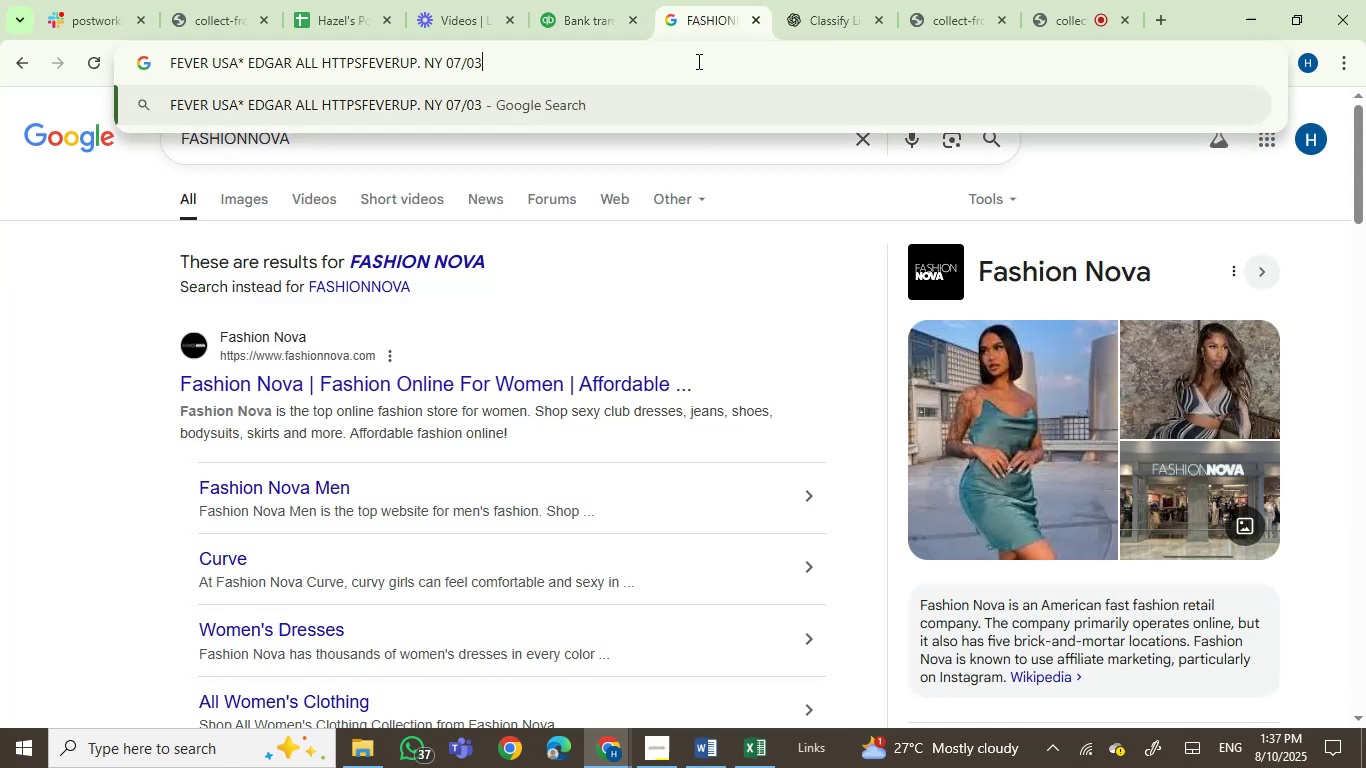 
key(Enter)
 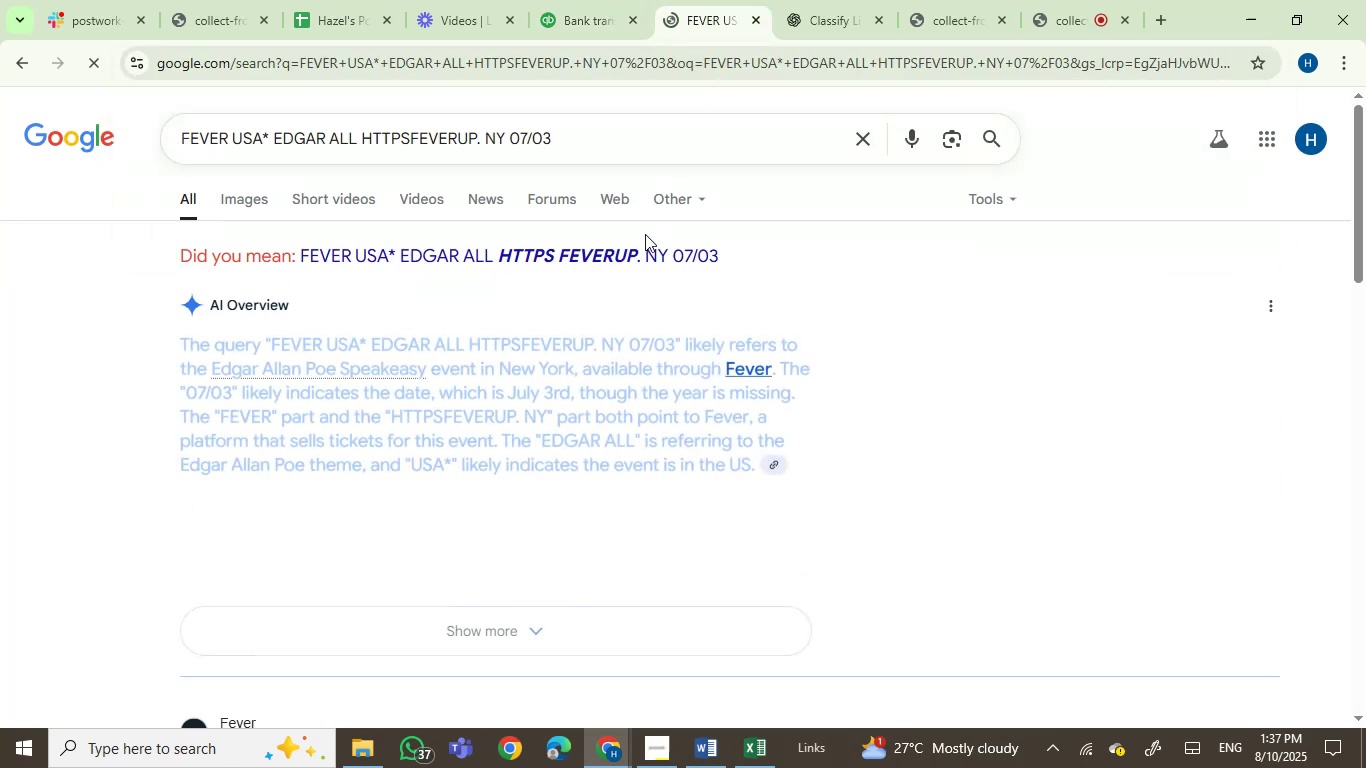 
scroll: coordinate [103, 504], scroll_direction: down, amount: 2.0
 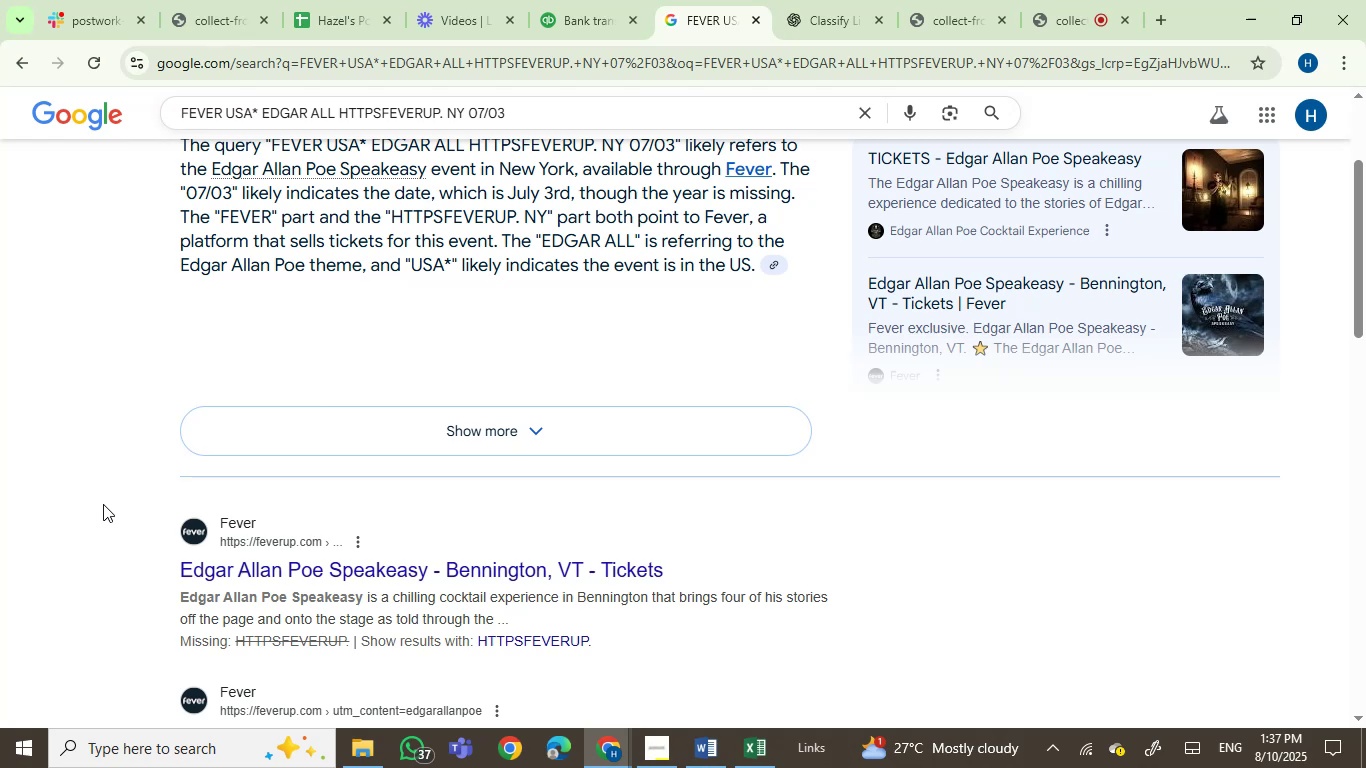 
wait(6.26)
 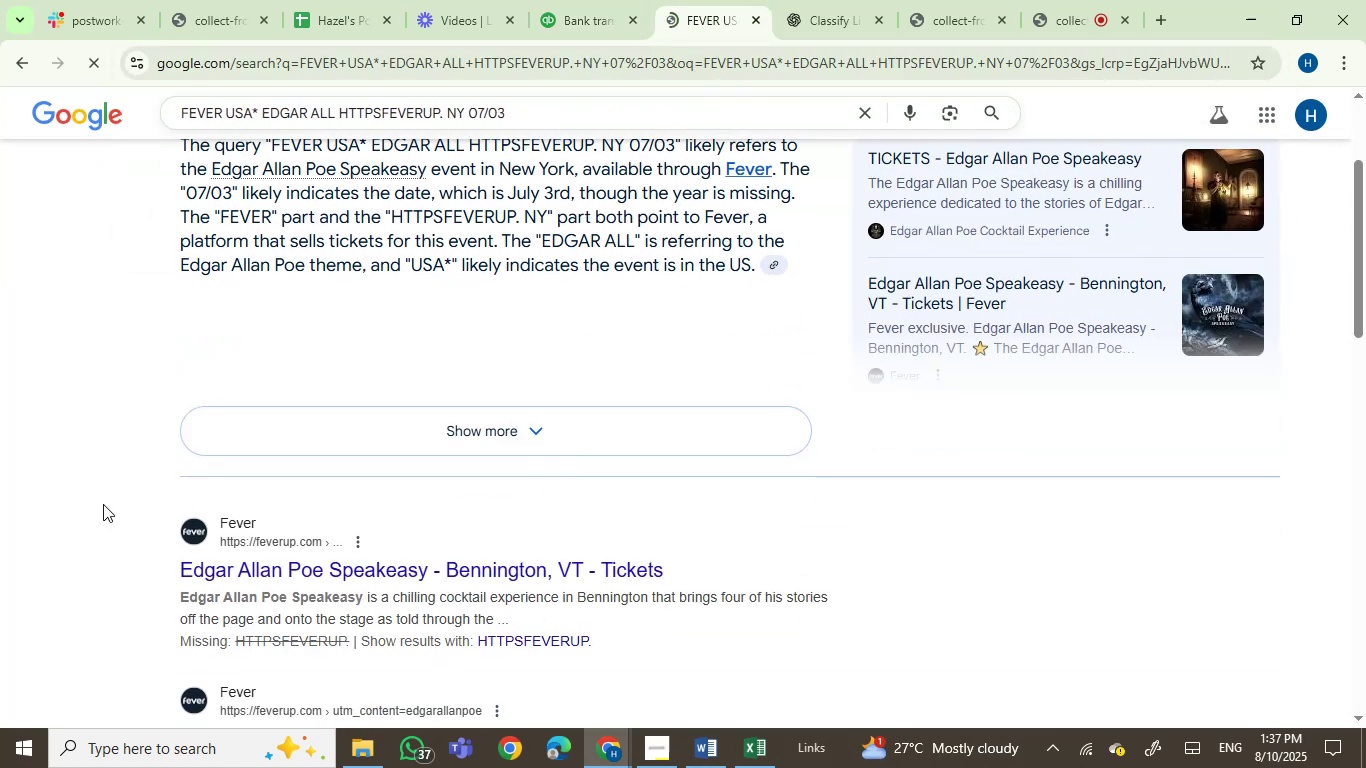 
scroll: coordinate [103, 504], scroll_direction: down, amount: 1.0
 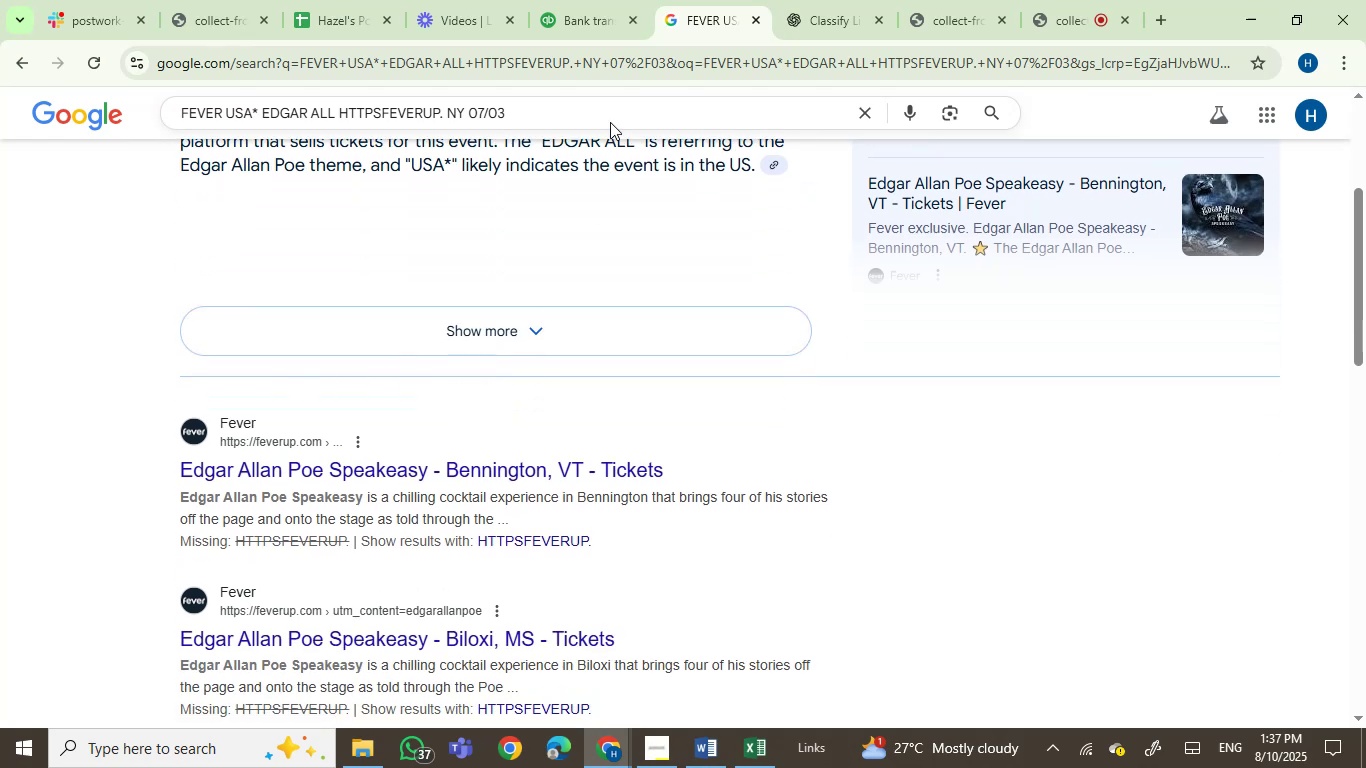 
left_click([568, 3])
 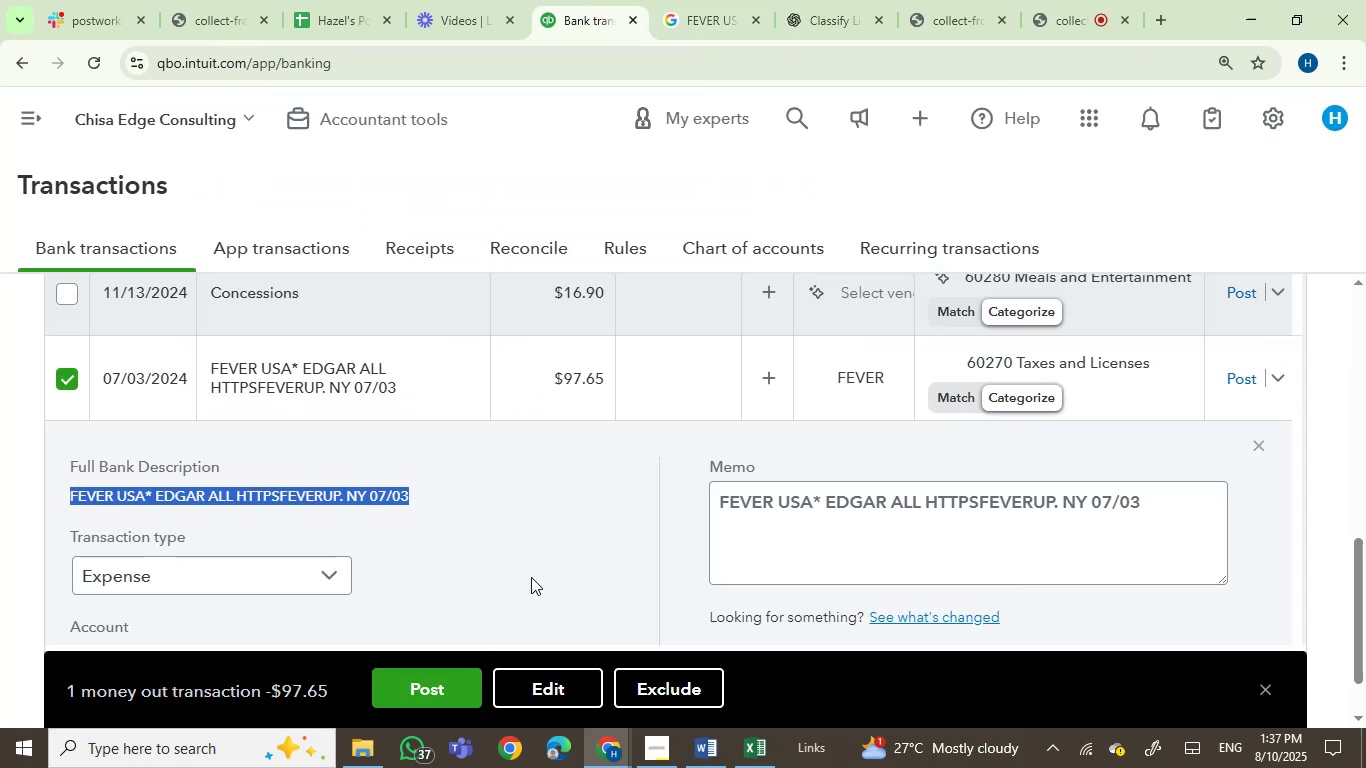 
left_click([297, 546])
 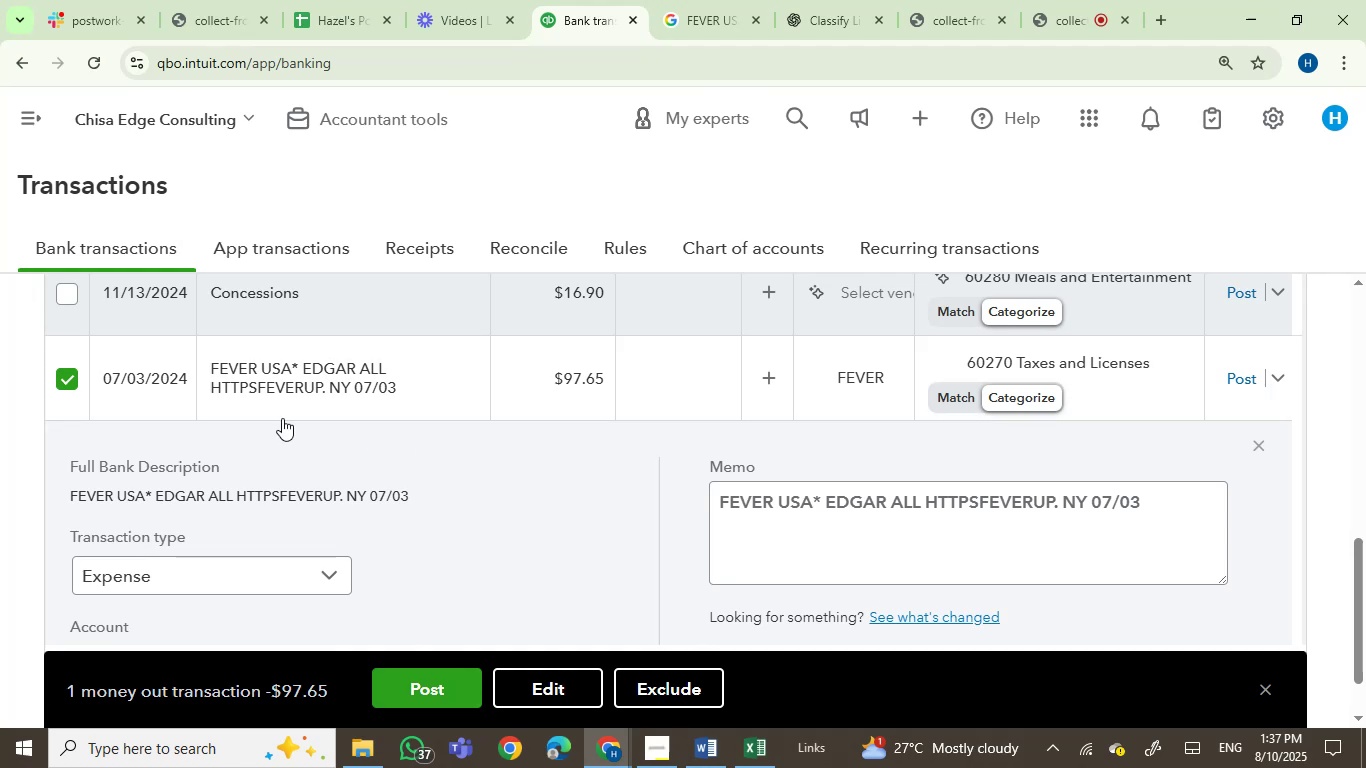 
left_click([307, 389])
 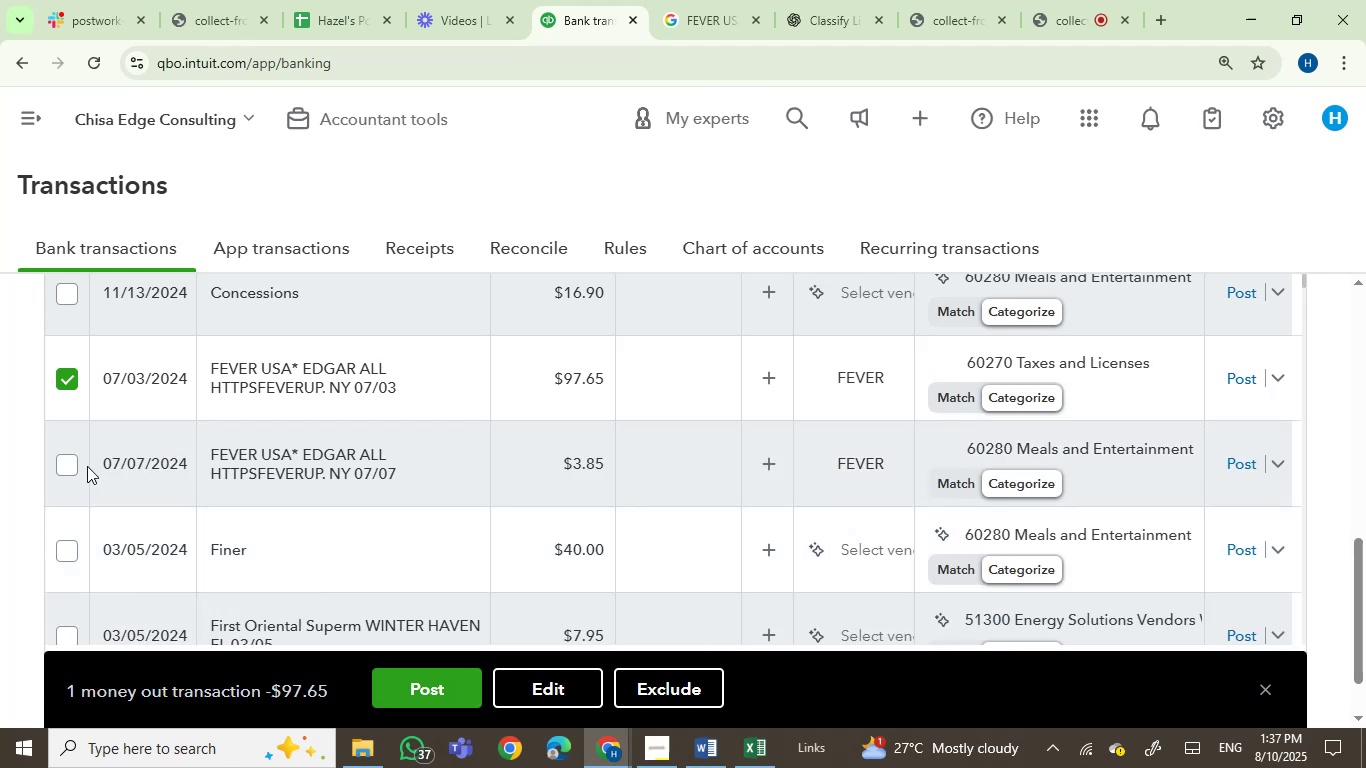 
left_click([60, 470])
 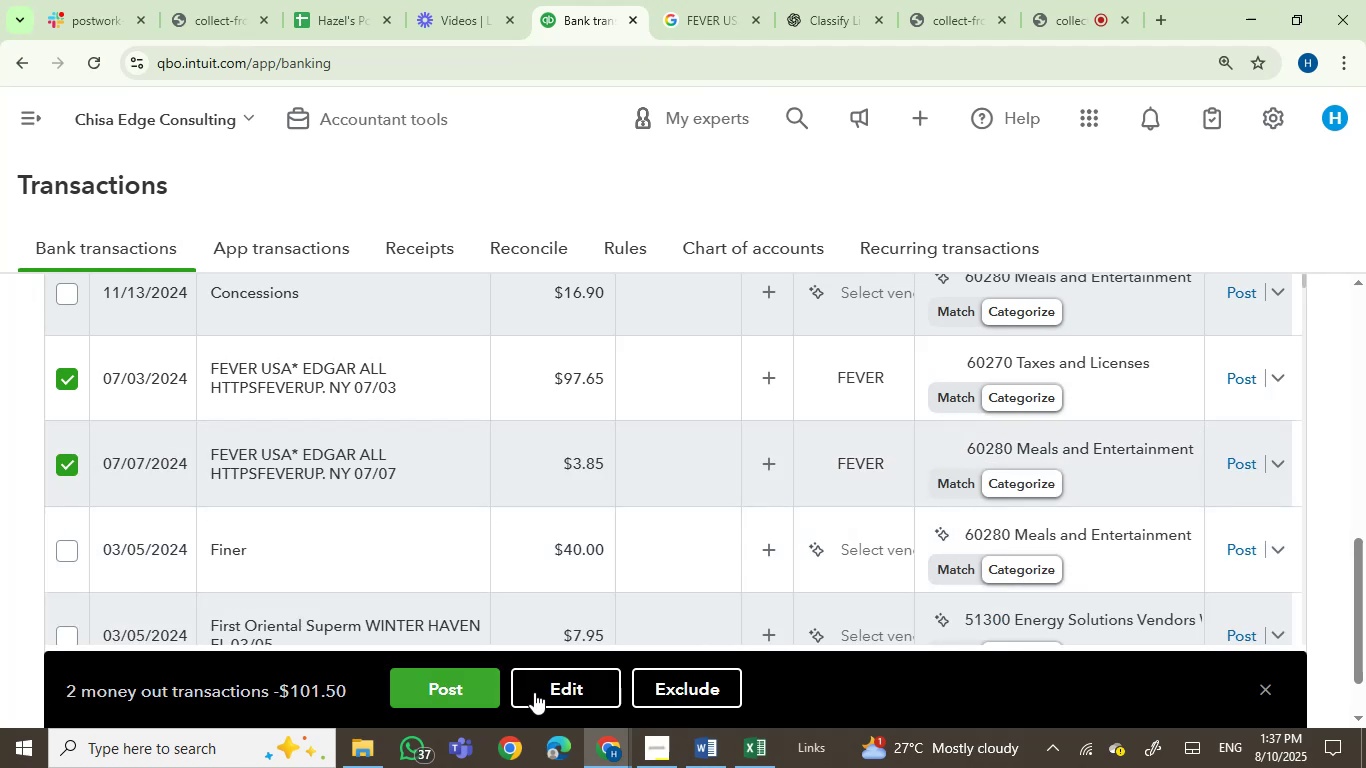 
left_click([550, 692])
 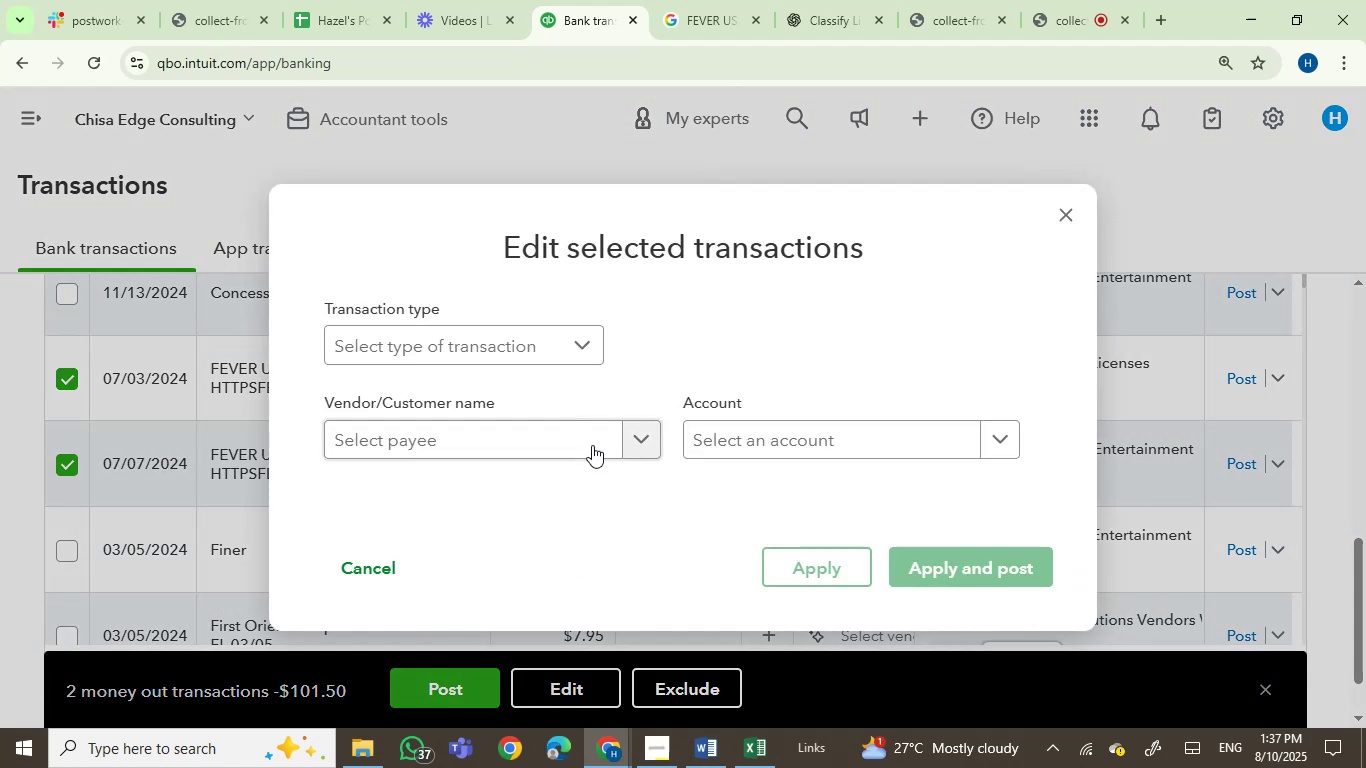 
left_click([519, 441])
 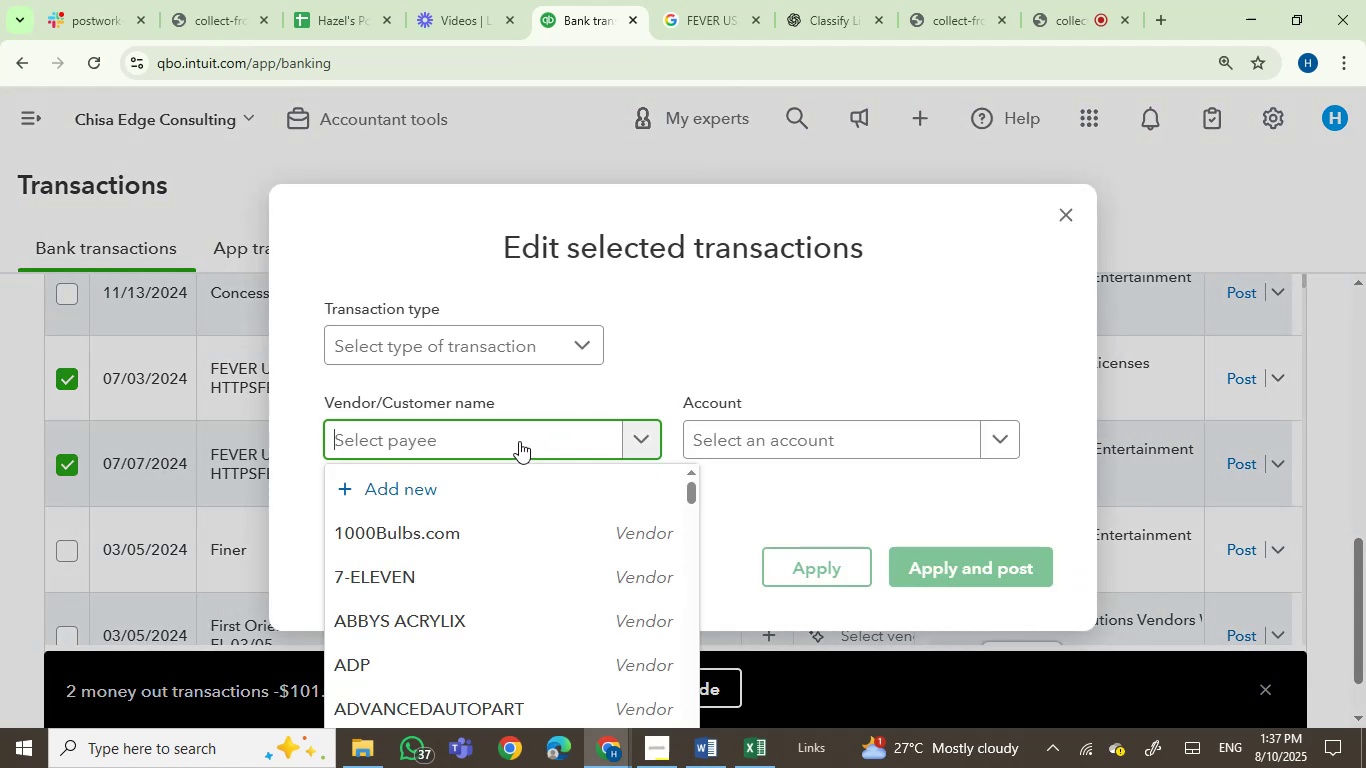 
type(fev)
 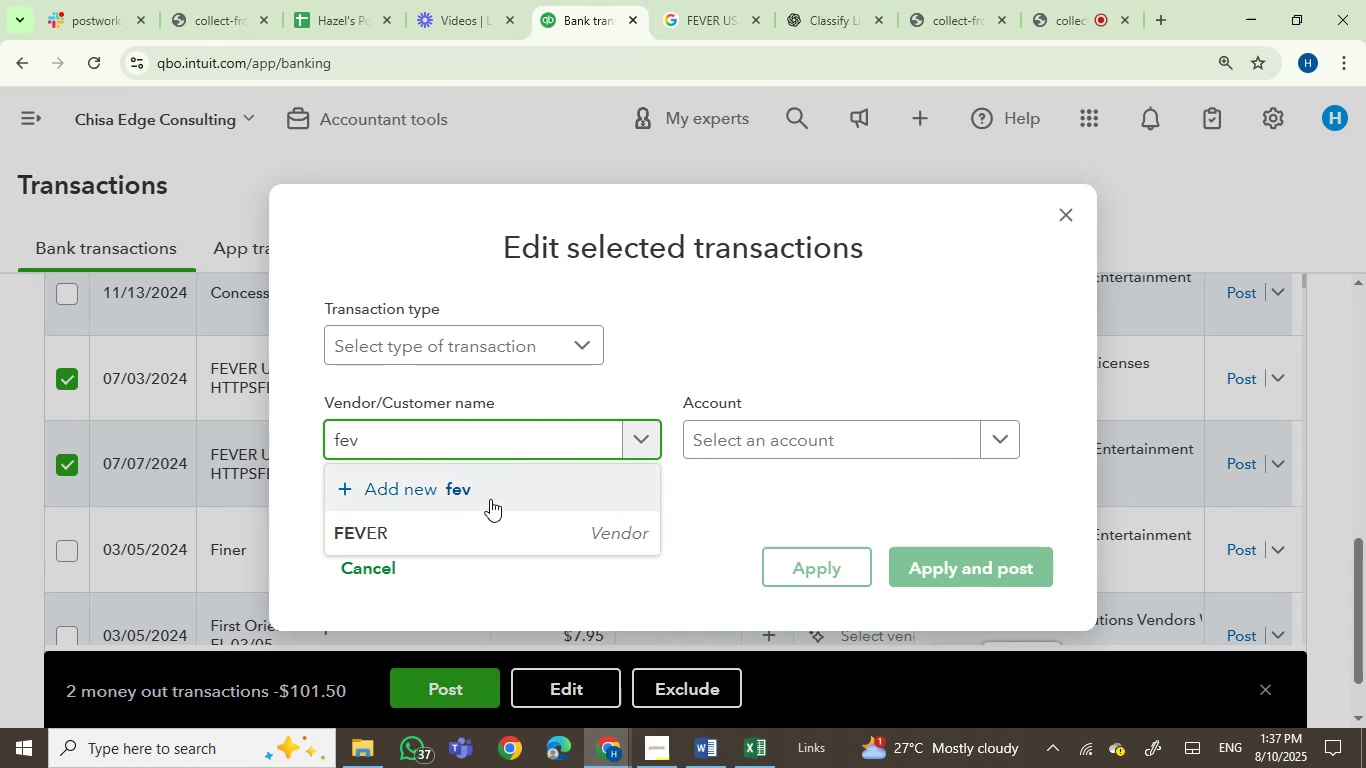 
left_click([483, 526])
 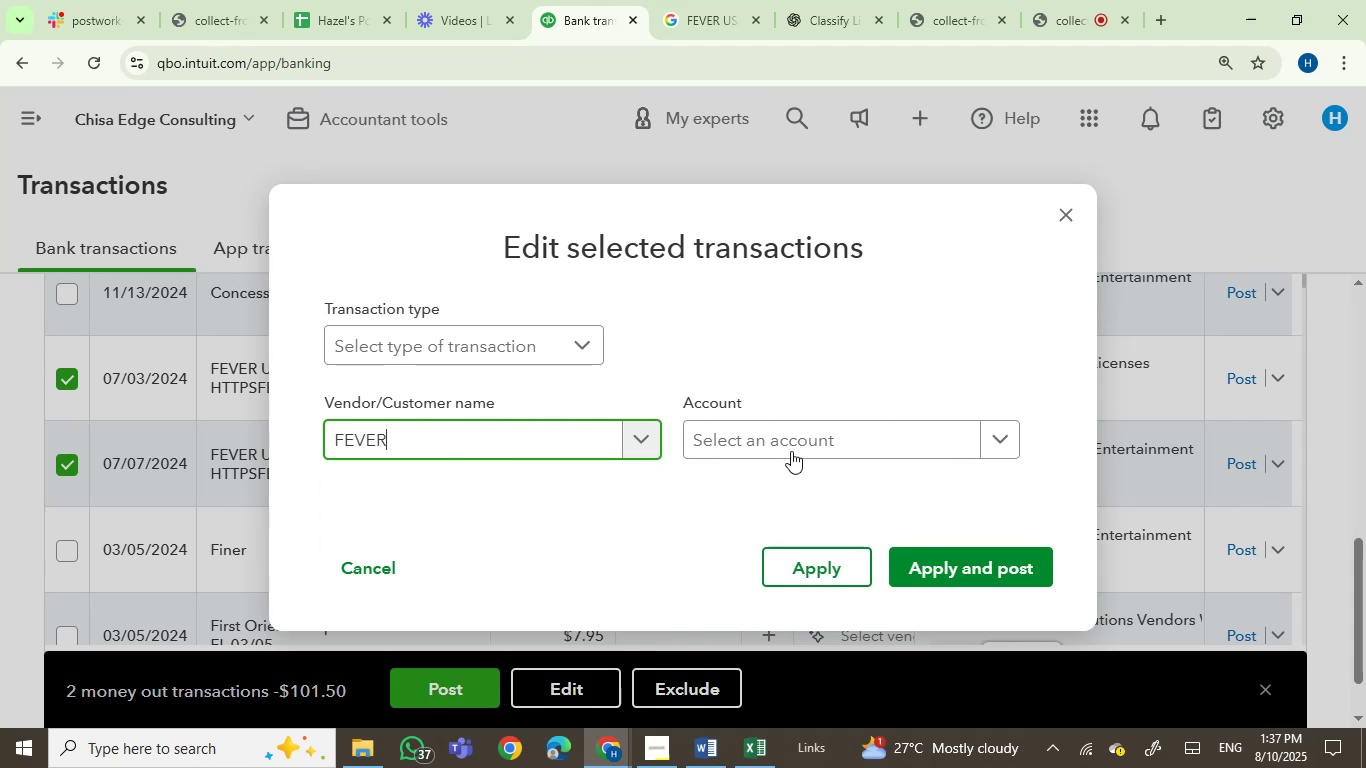 
left_click([791, 448])
 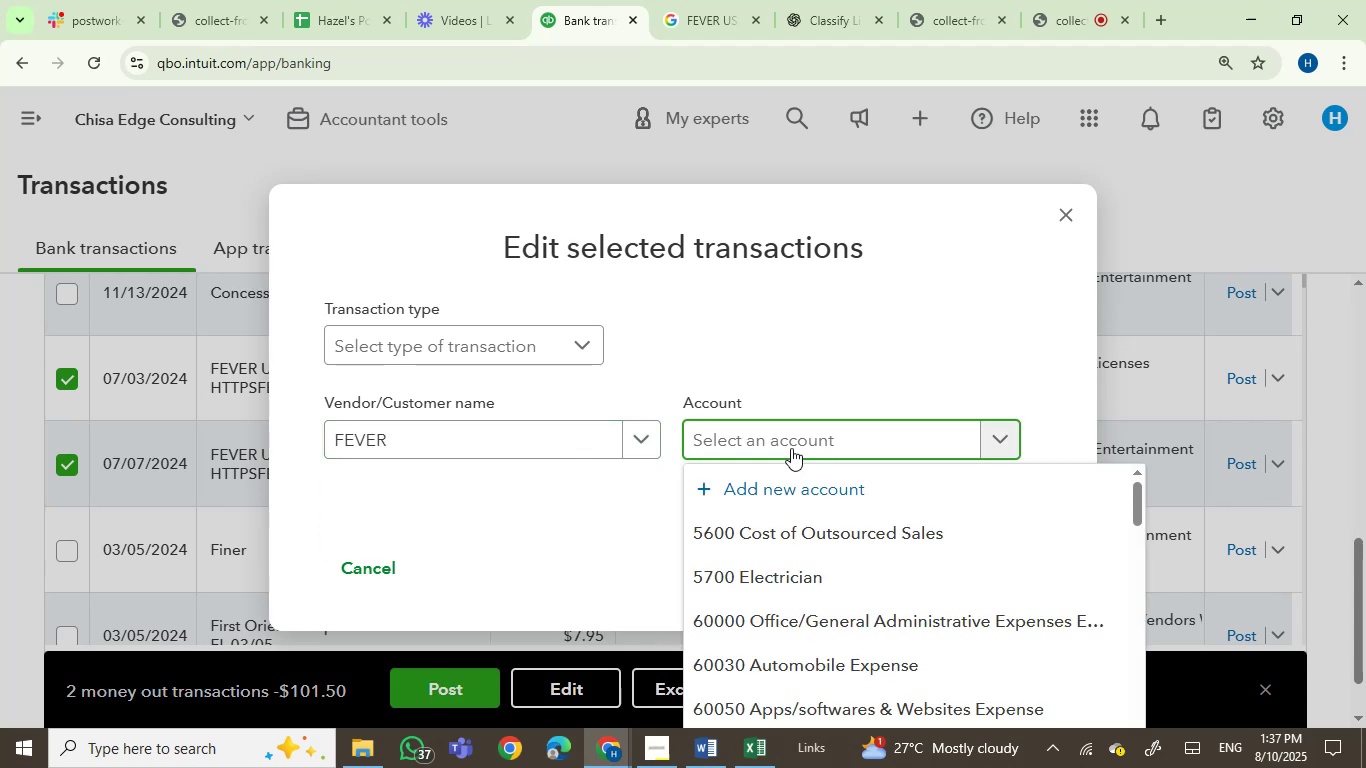 
type(trav)
 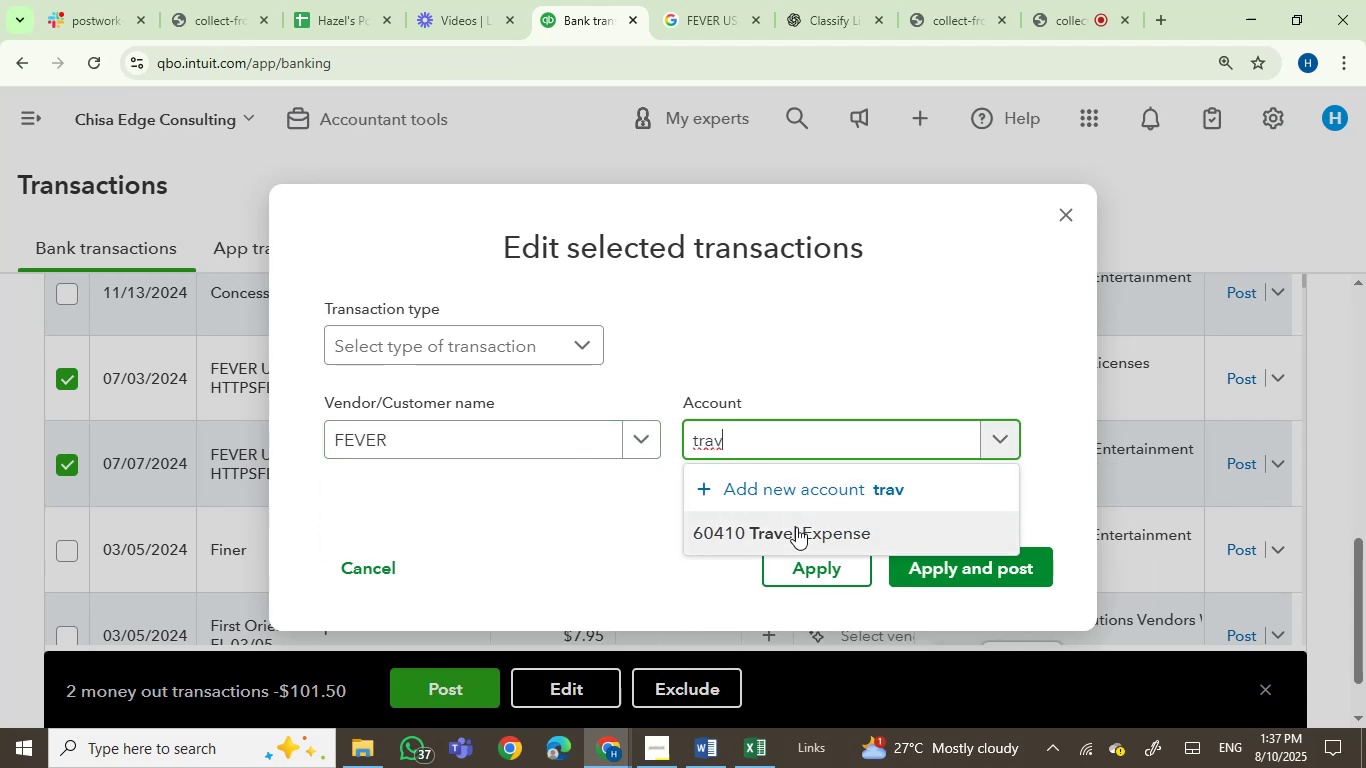 
double_click([995, 568])
 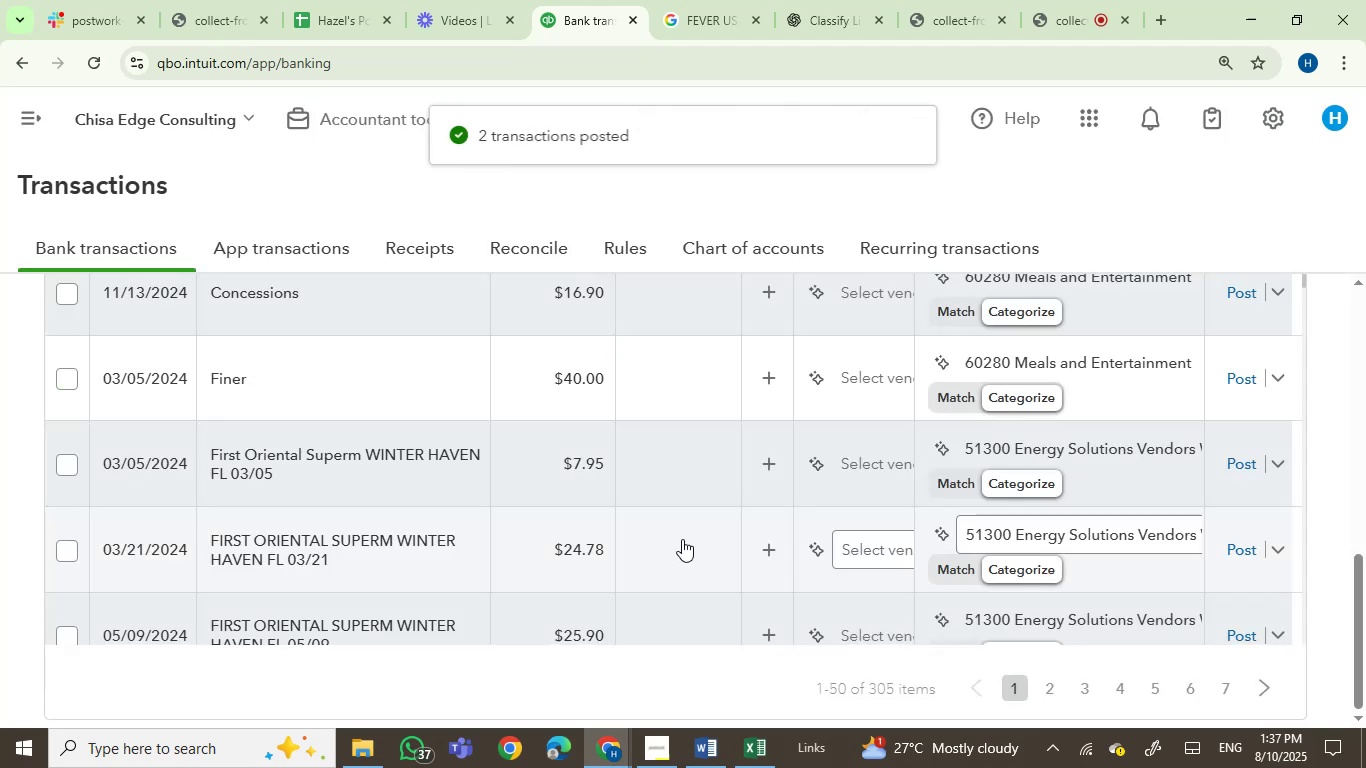 
left_click([293, 462])
 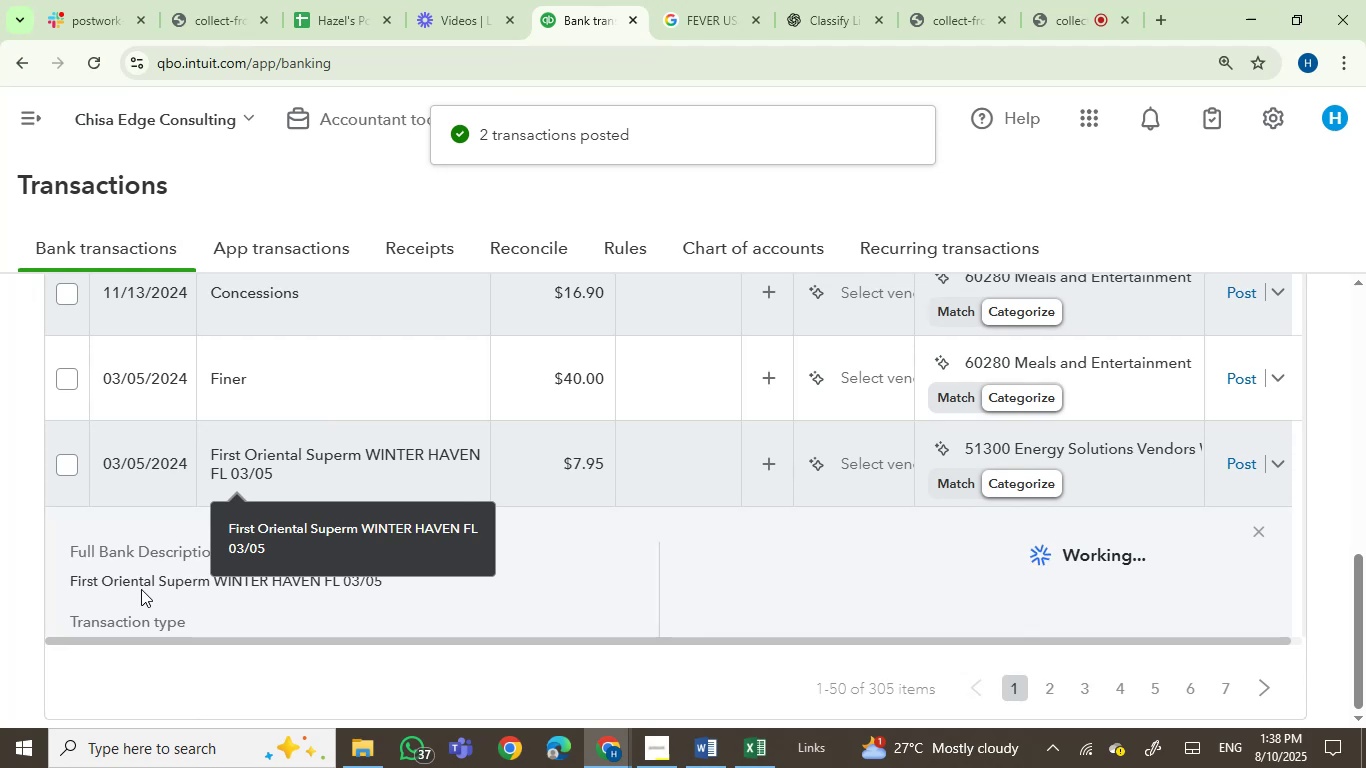 
left_click([86, 579])
 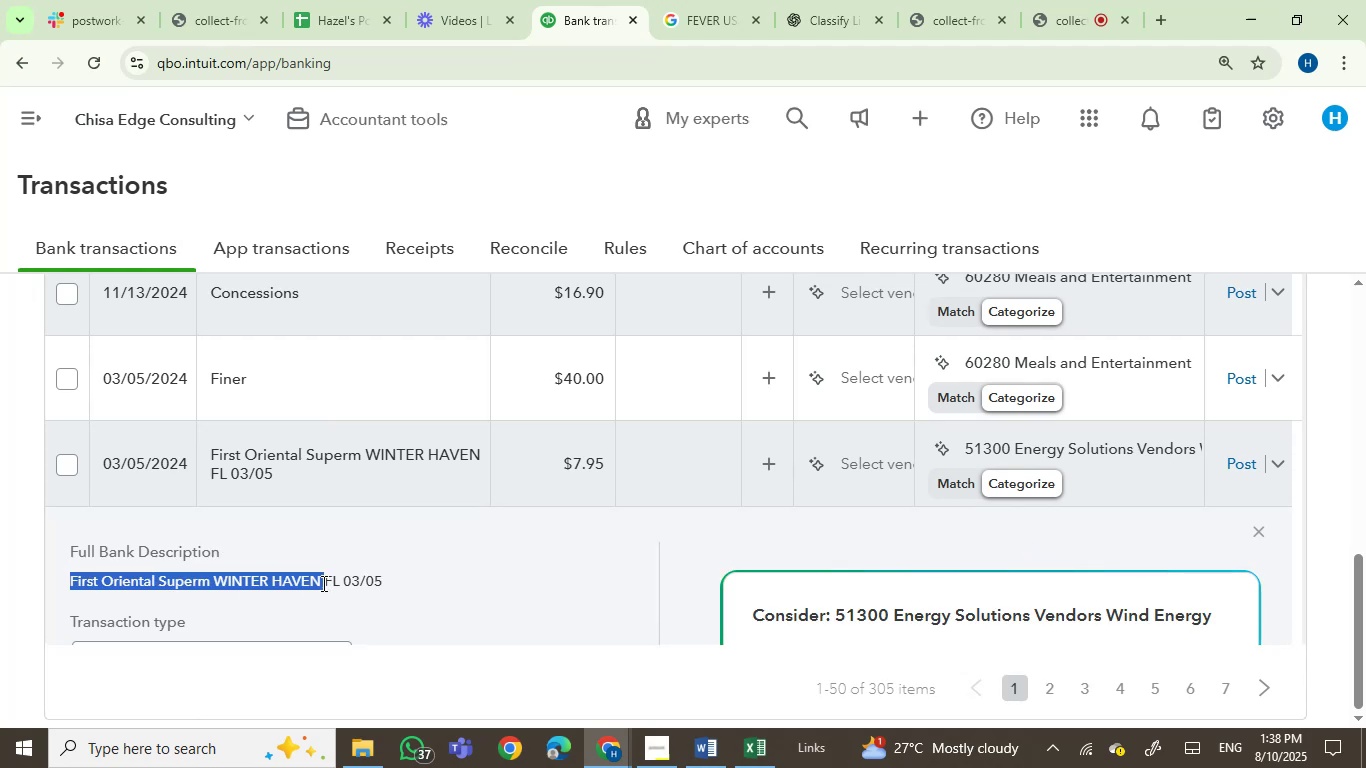 
key(Control+C)
 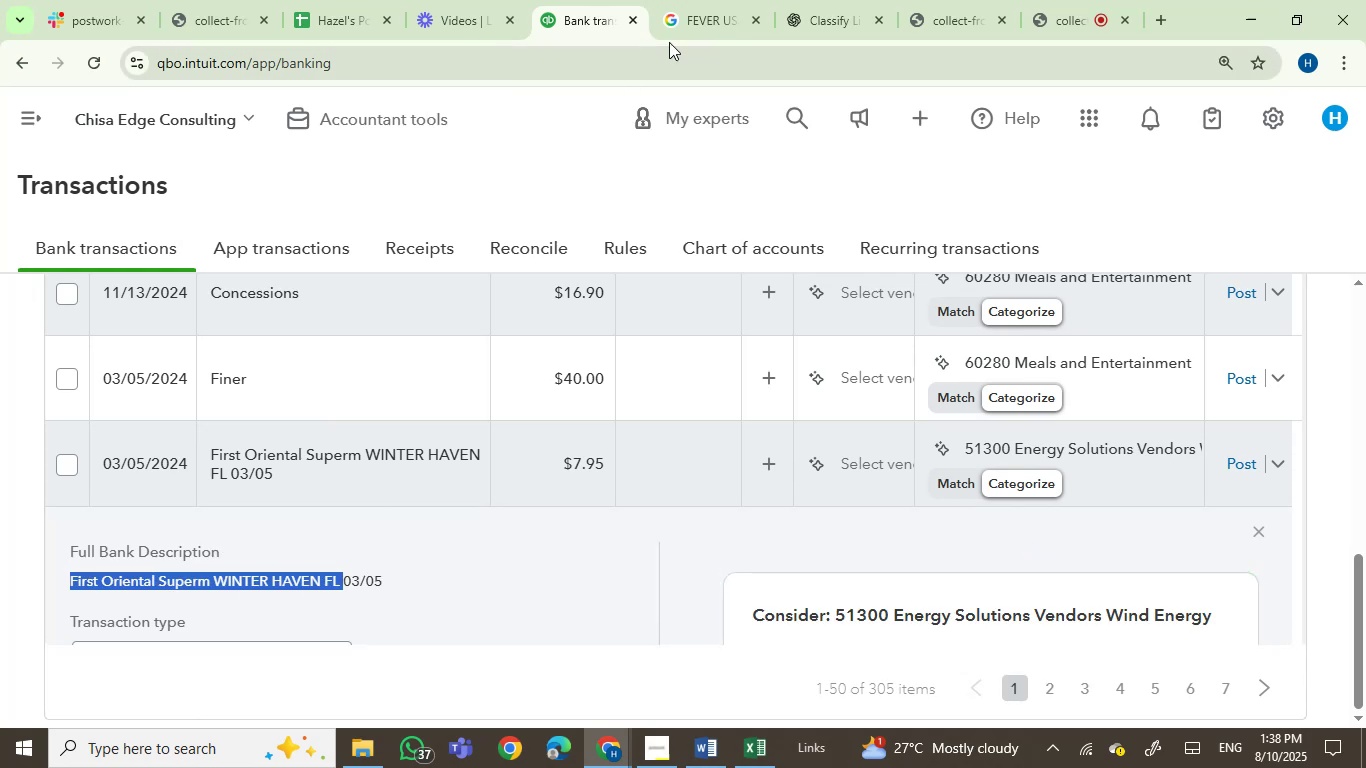 
left_click([695, 20])
 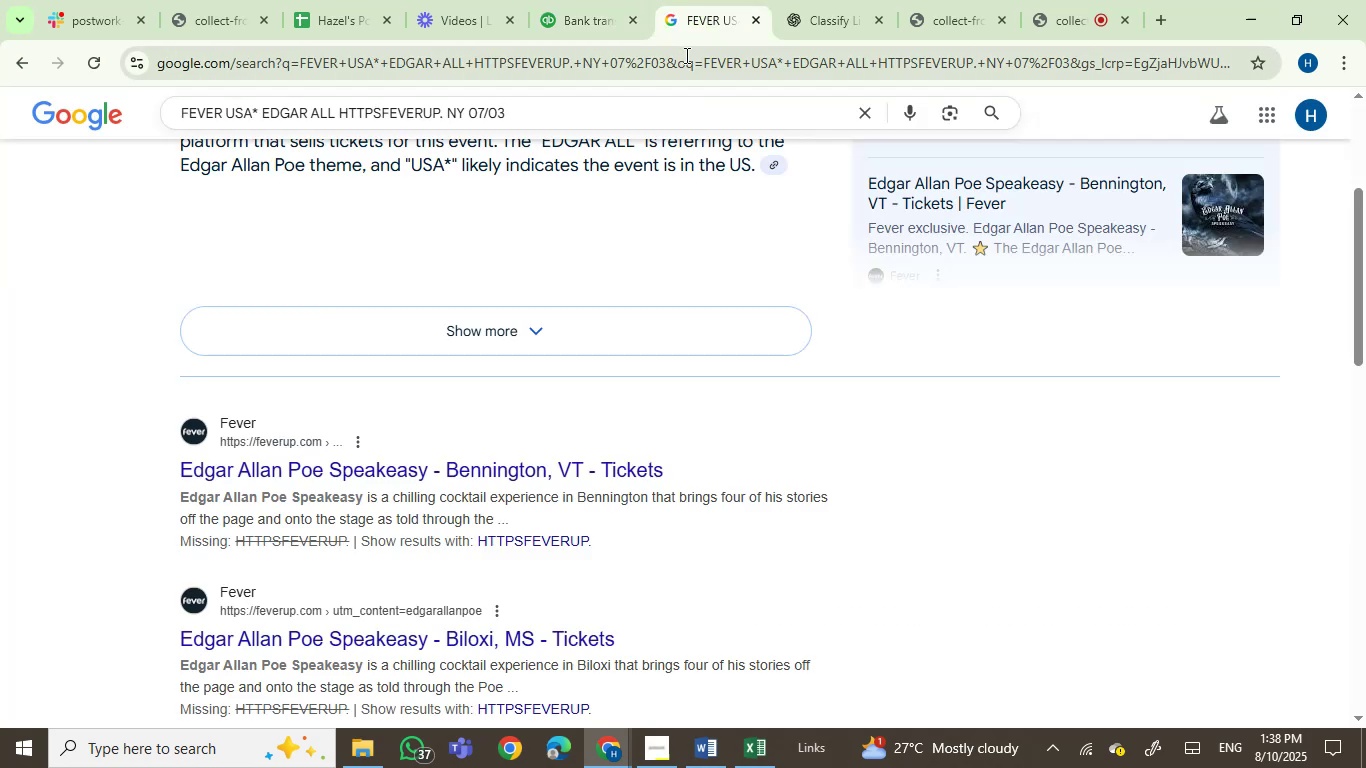 
key(Control+ControlLeft)
 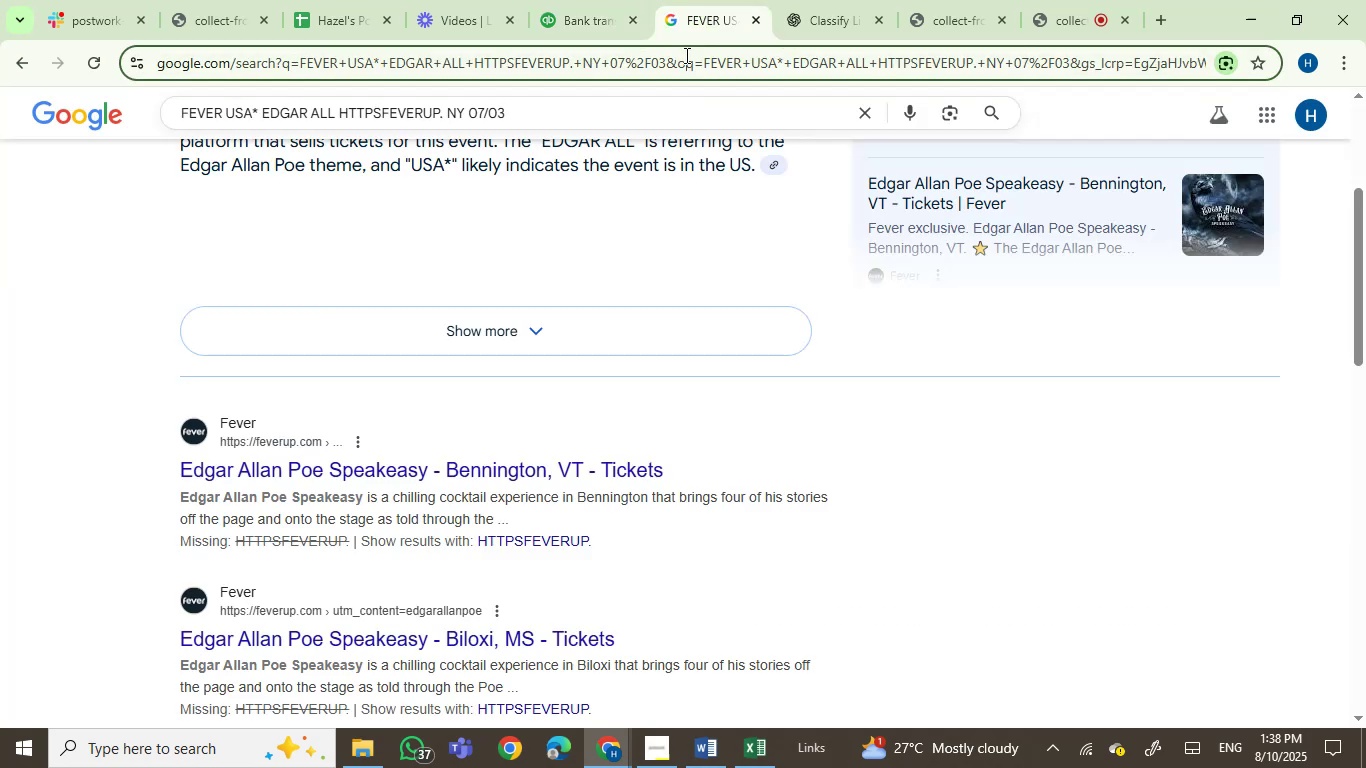 
double_click([685, 55])
 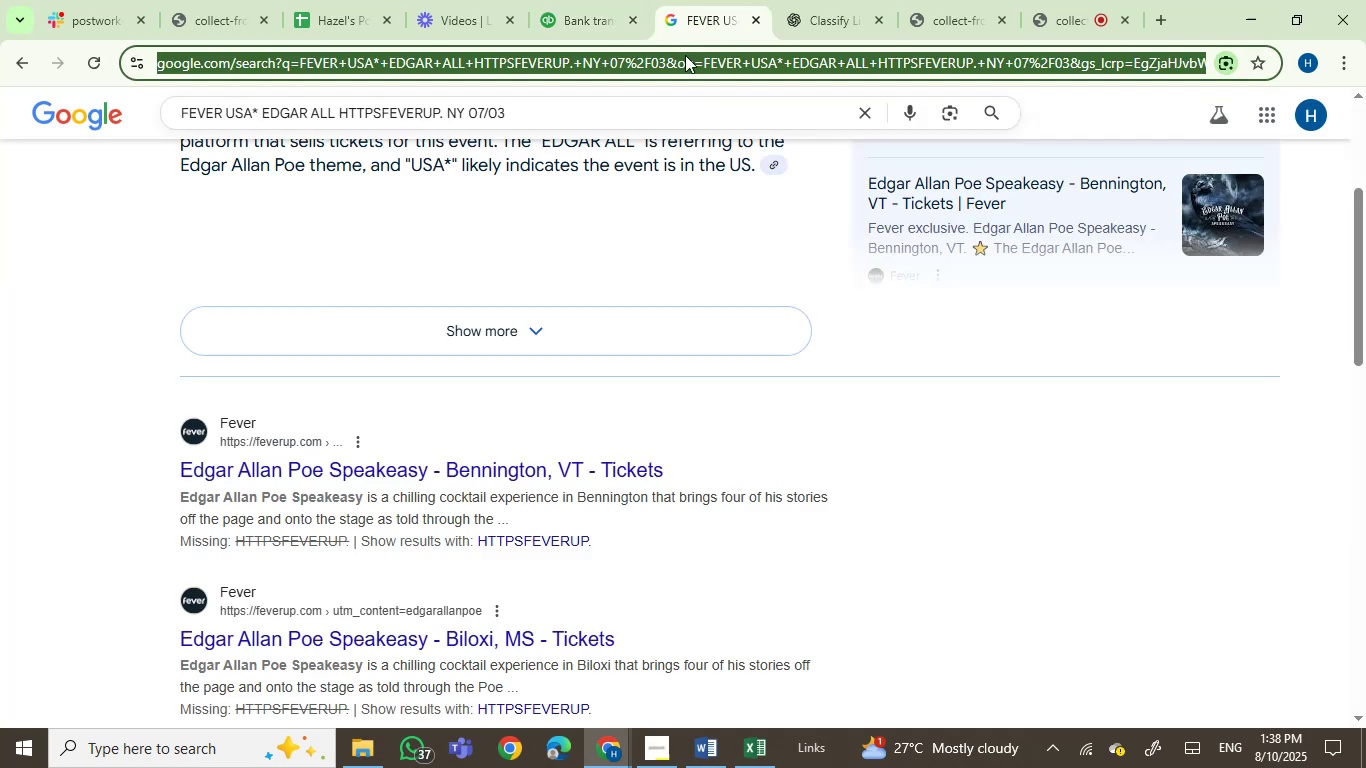 
key(Control+V)
 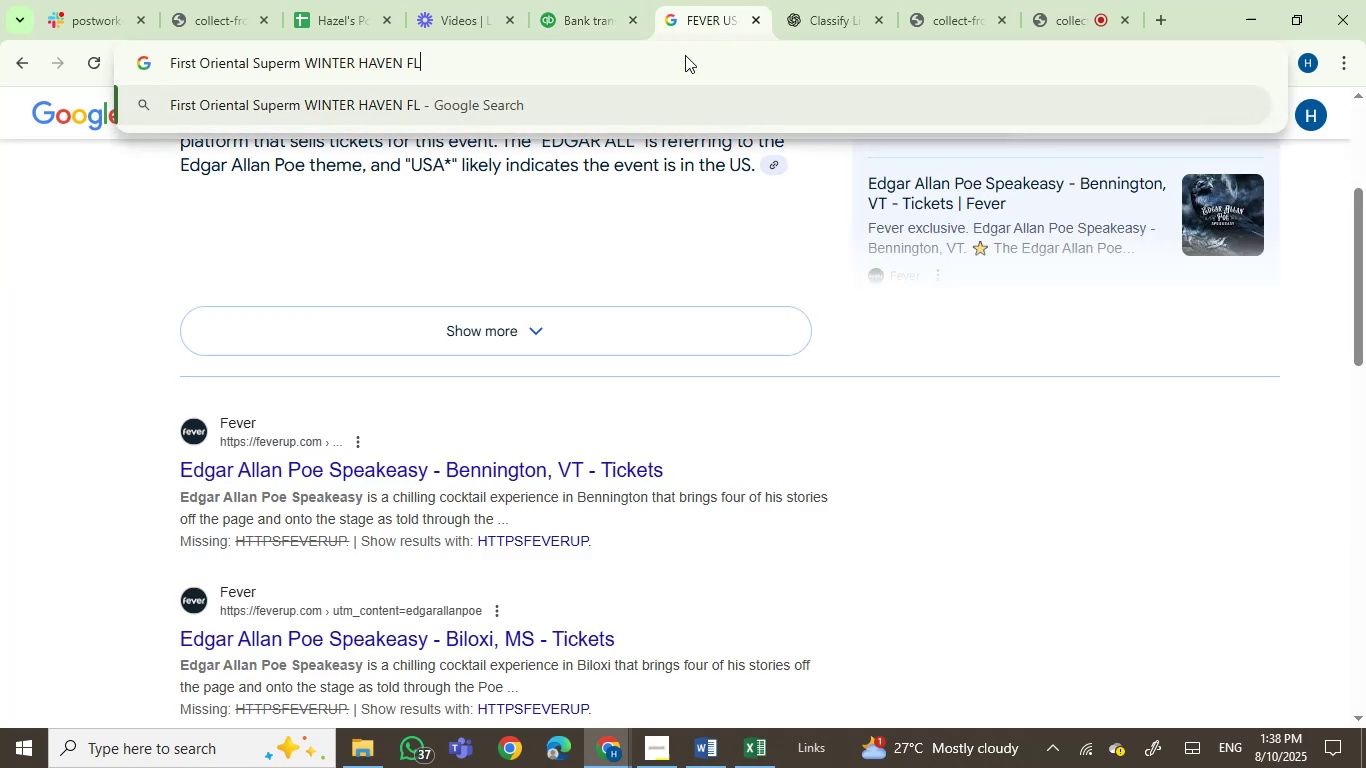 
key(Enter)
 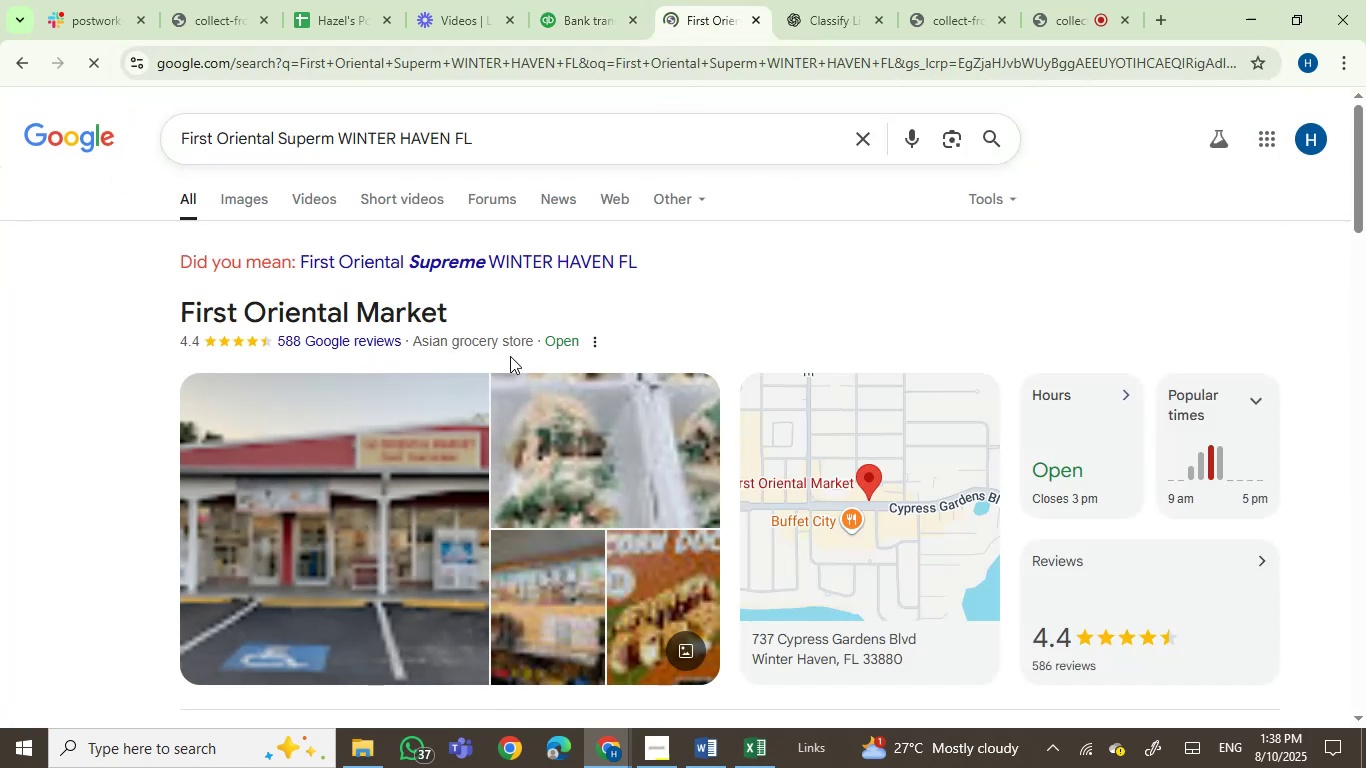 
left_click([577, 10])
 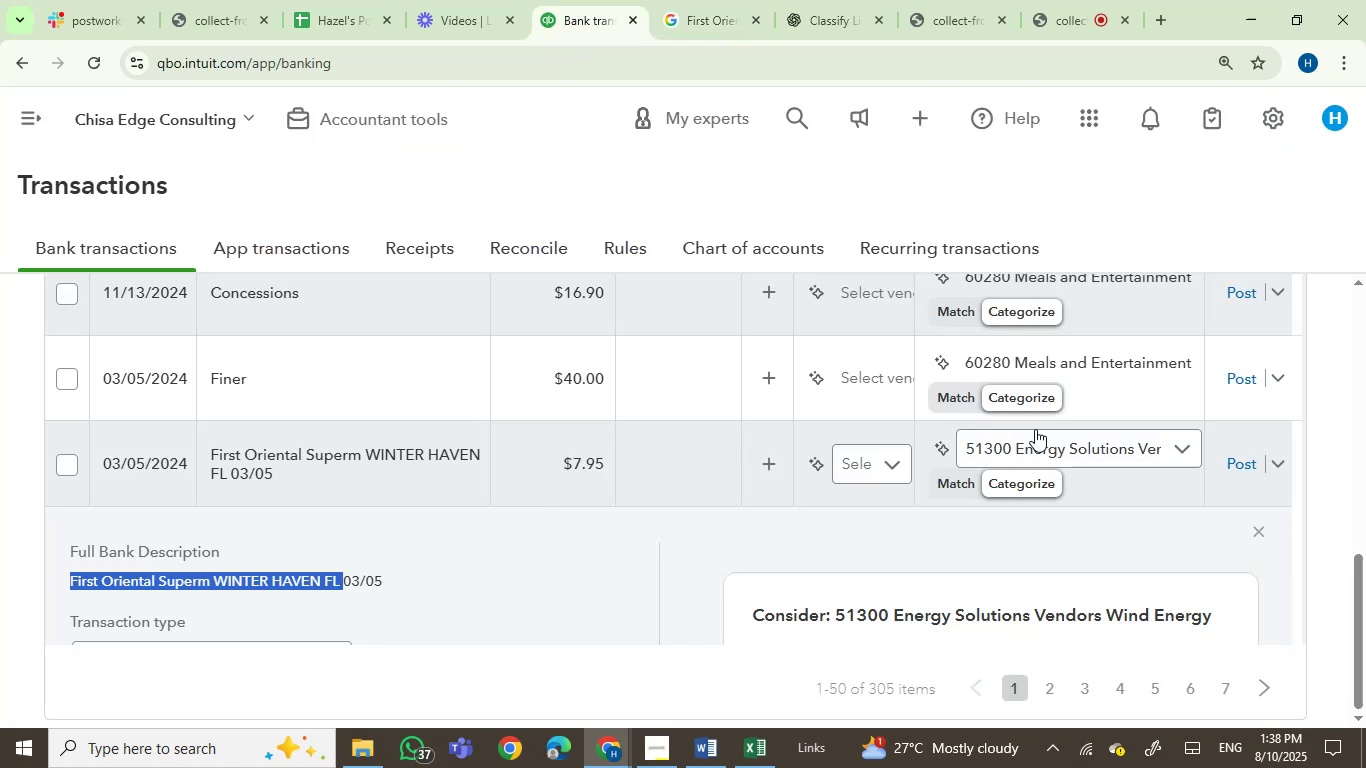 
left_click([1035, 431])
 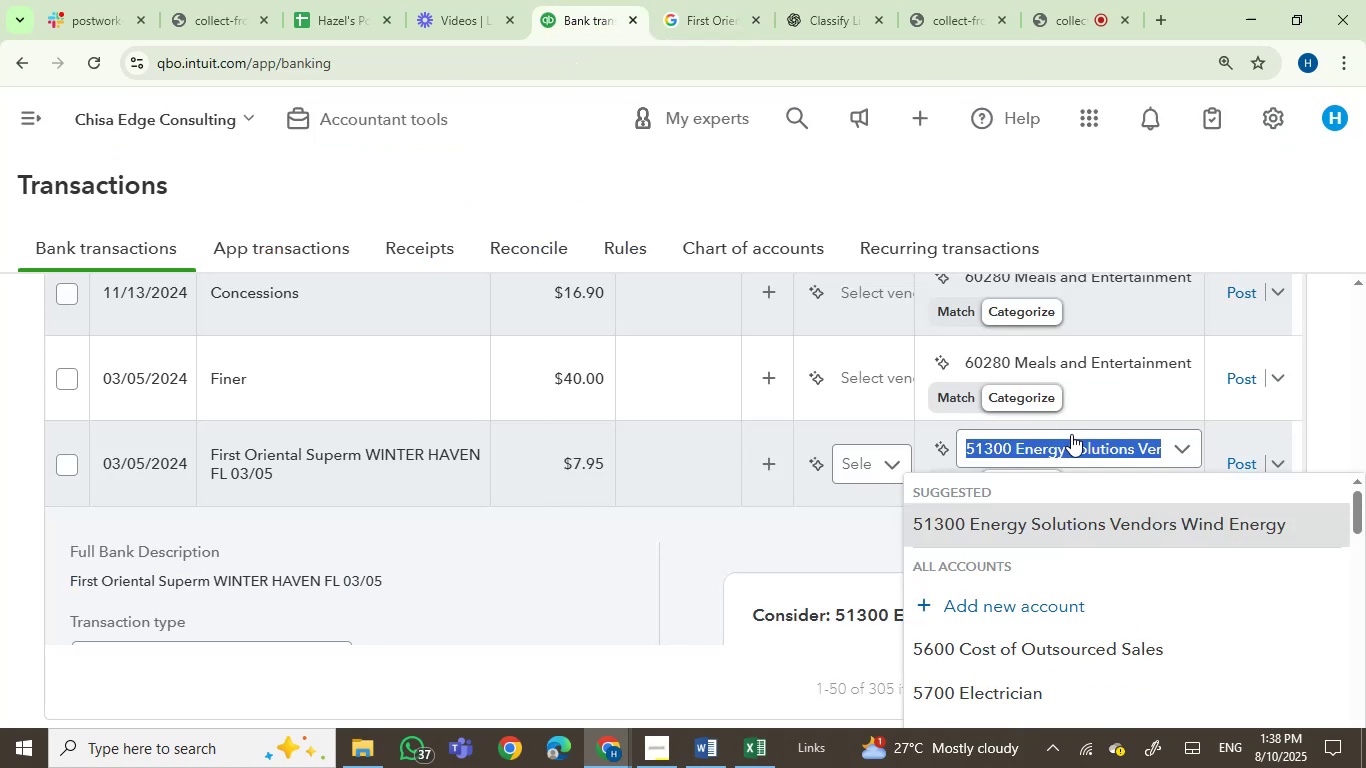 
hold_key(key=M, duration=0.54)
 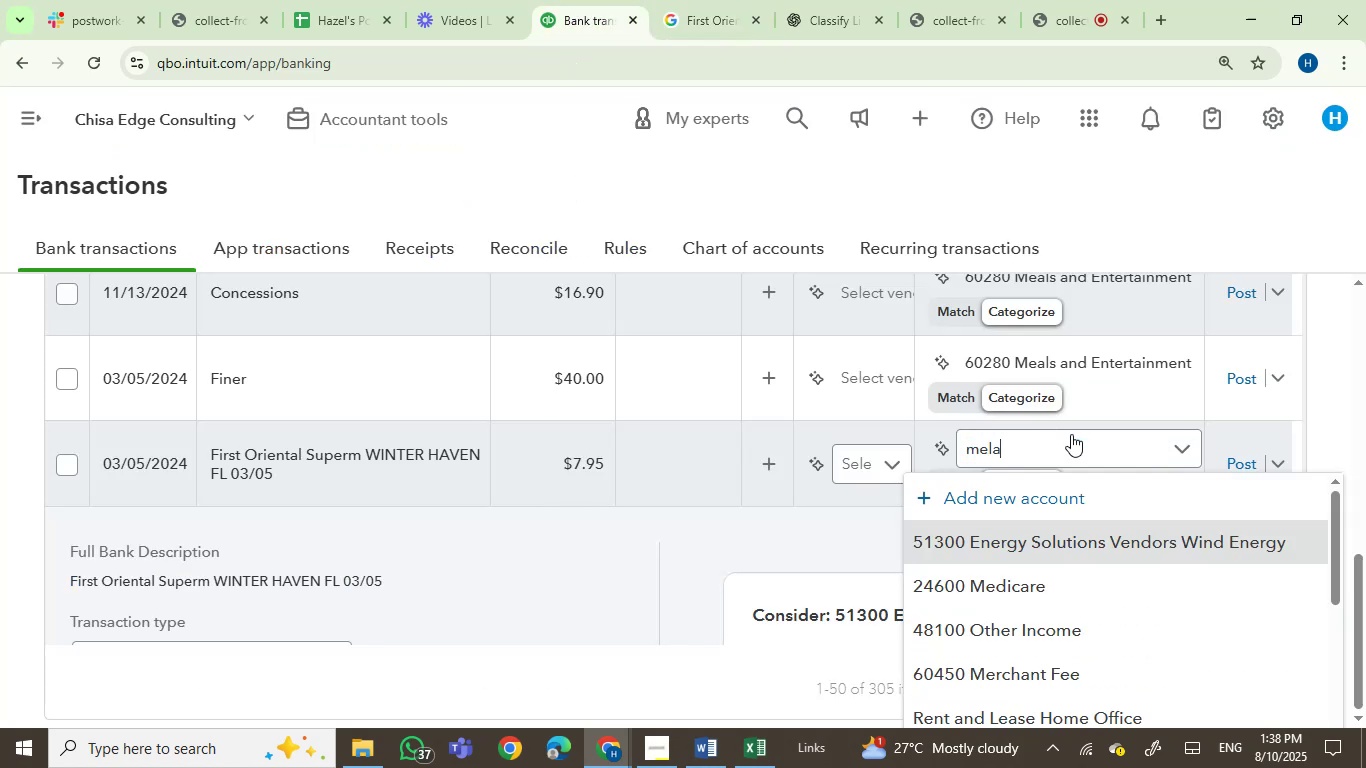 
type(ela)
key(Backspace)
key(Backspace)
type(a)
 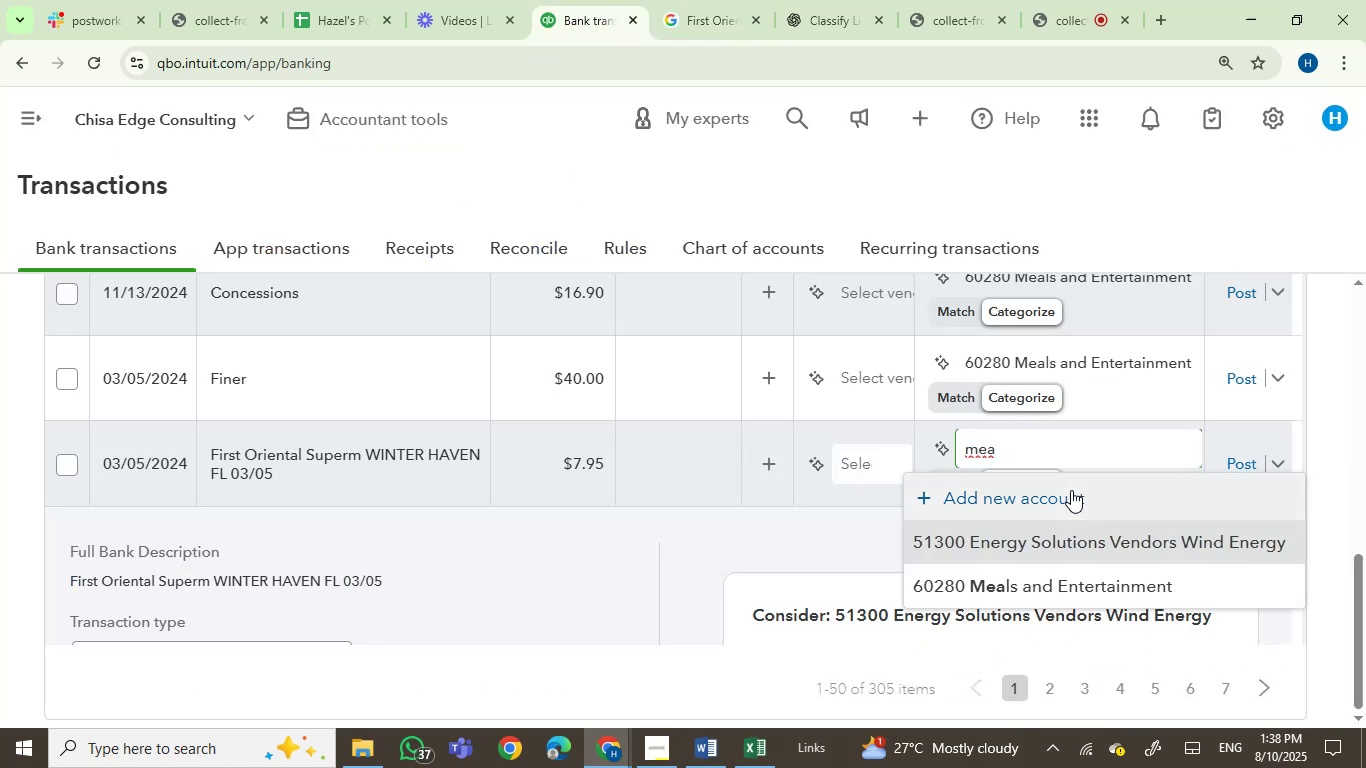 
wait(5.36)
 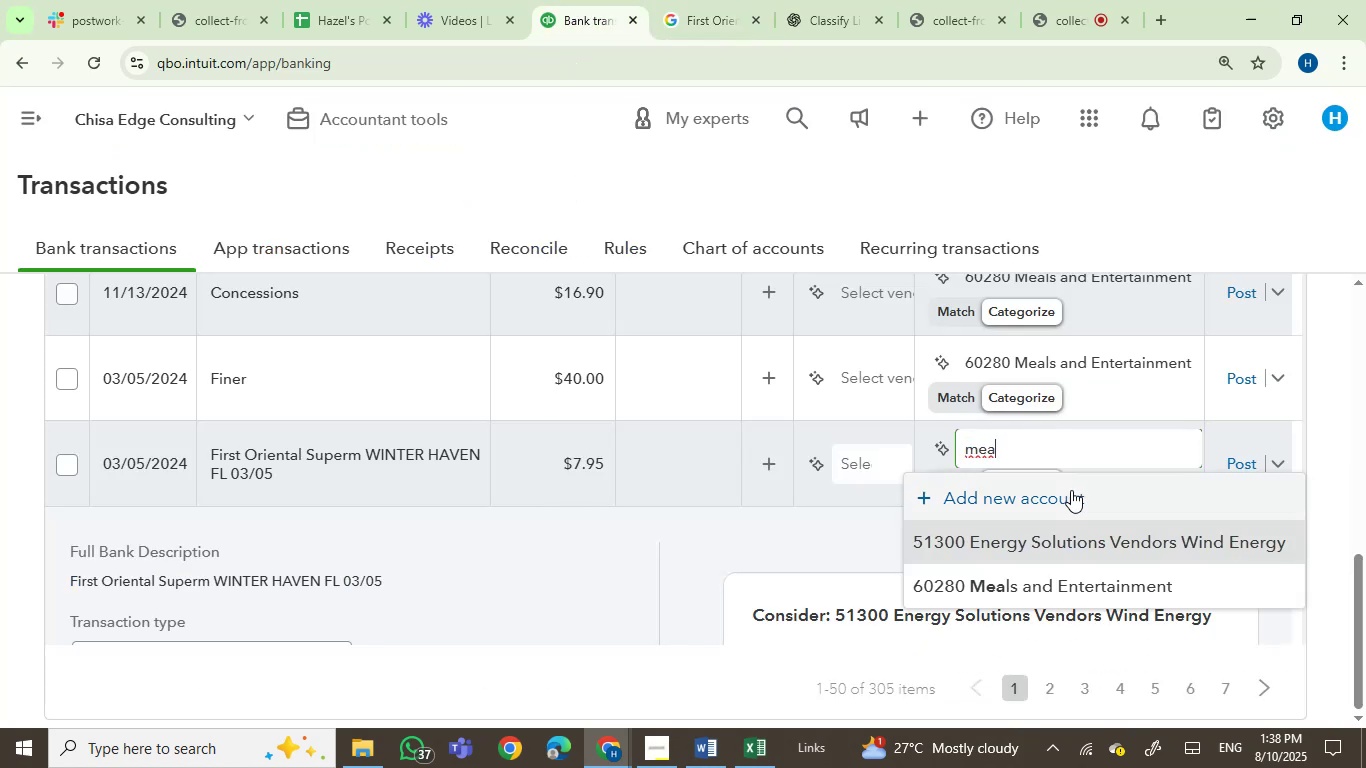 
left_click([1203, 585])
 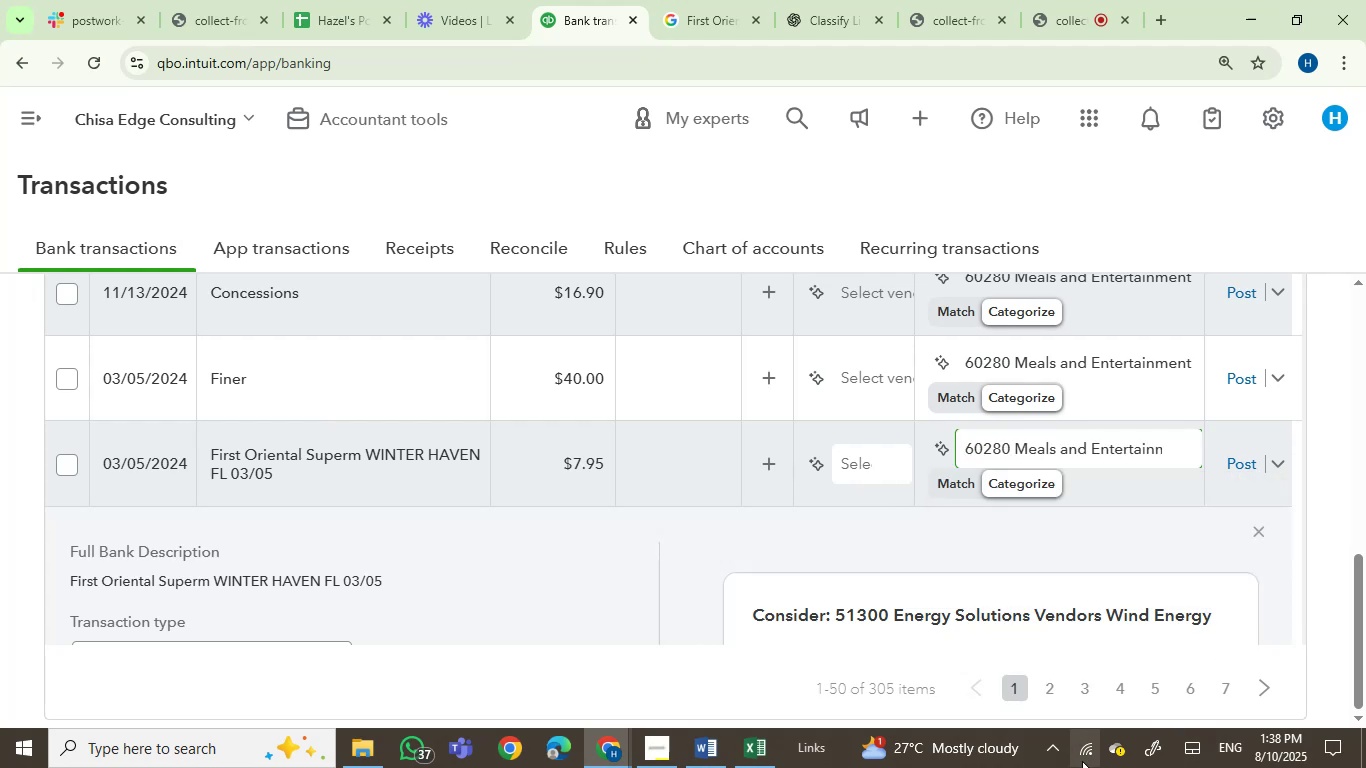 
left_click([1068, 761])
 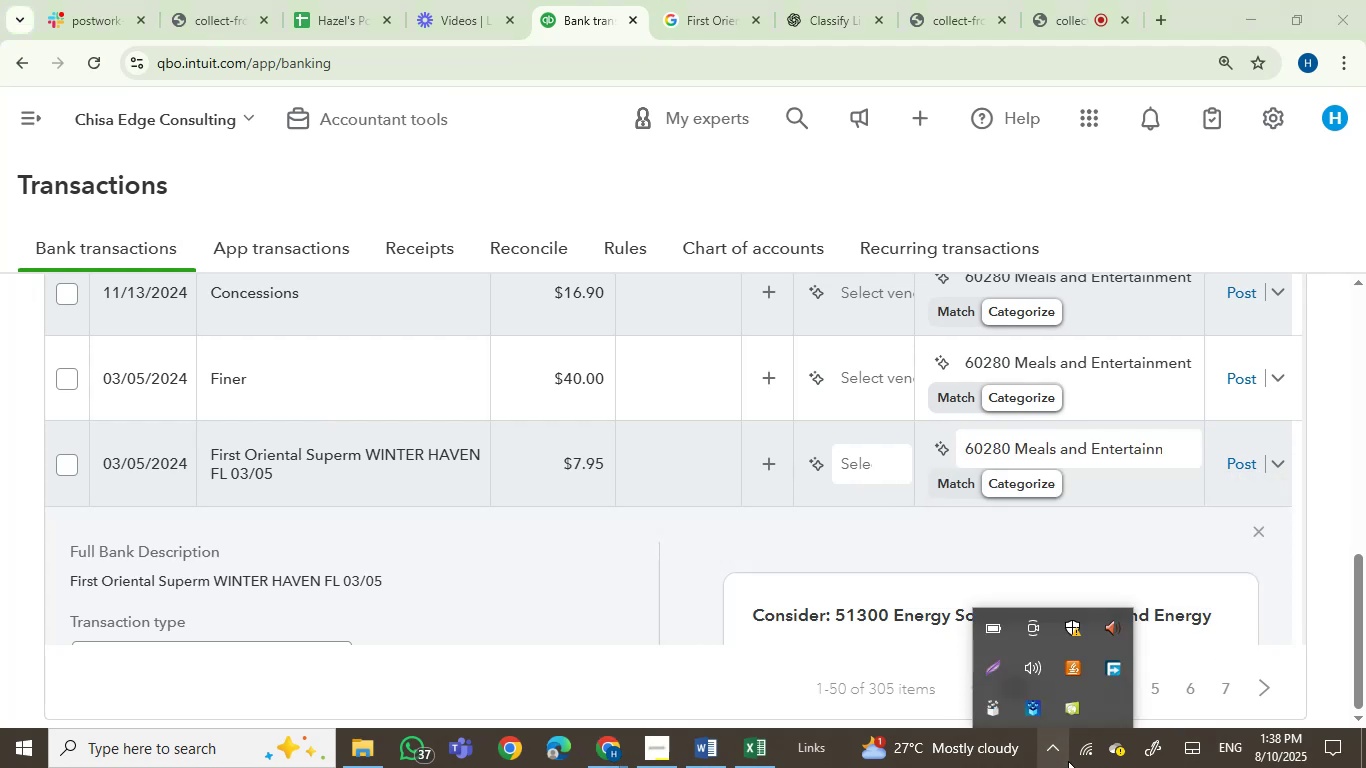 
left_click([1068, 761])
 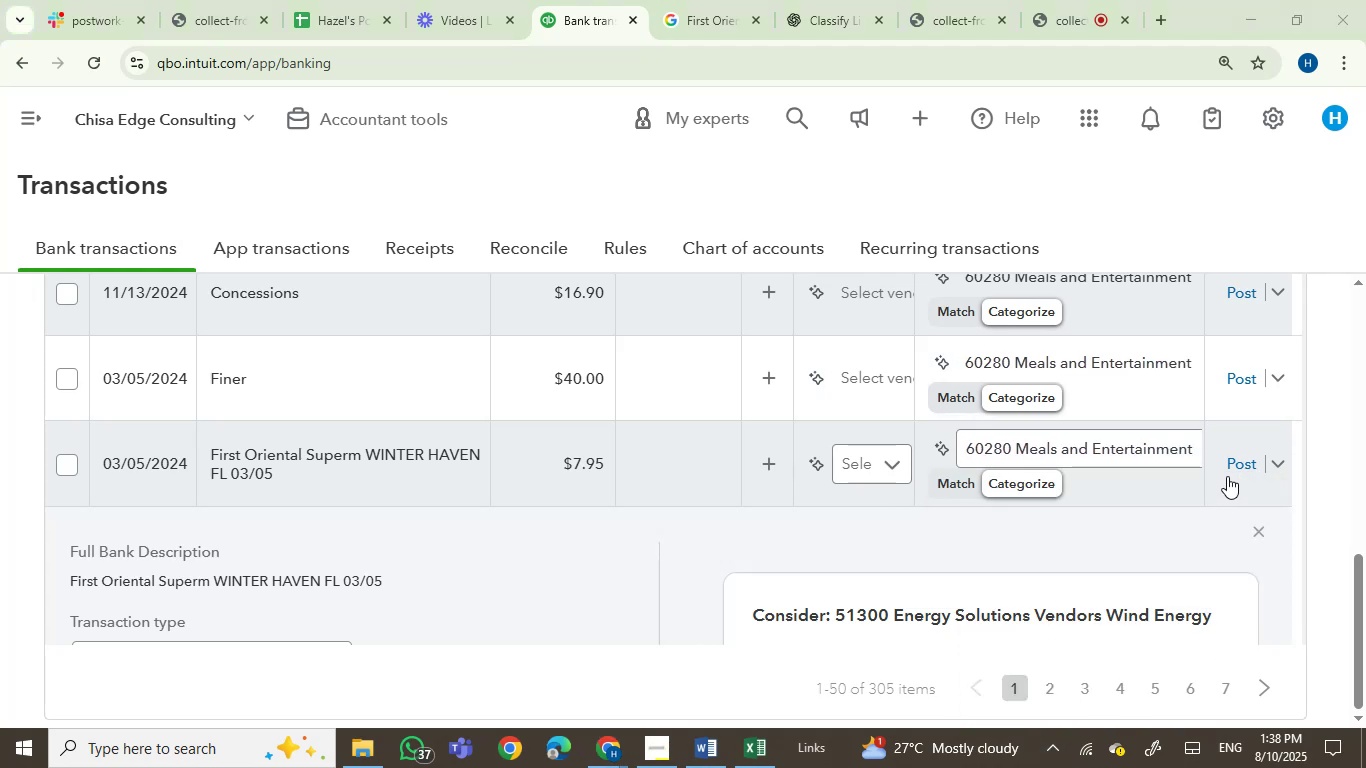 
left_click([1244, 474])
 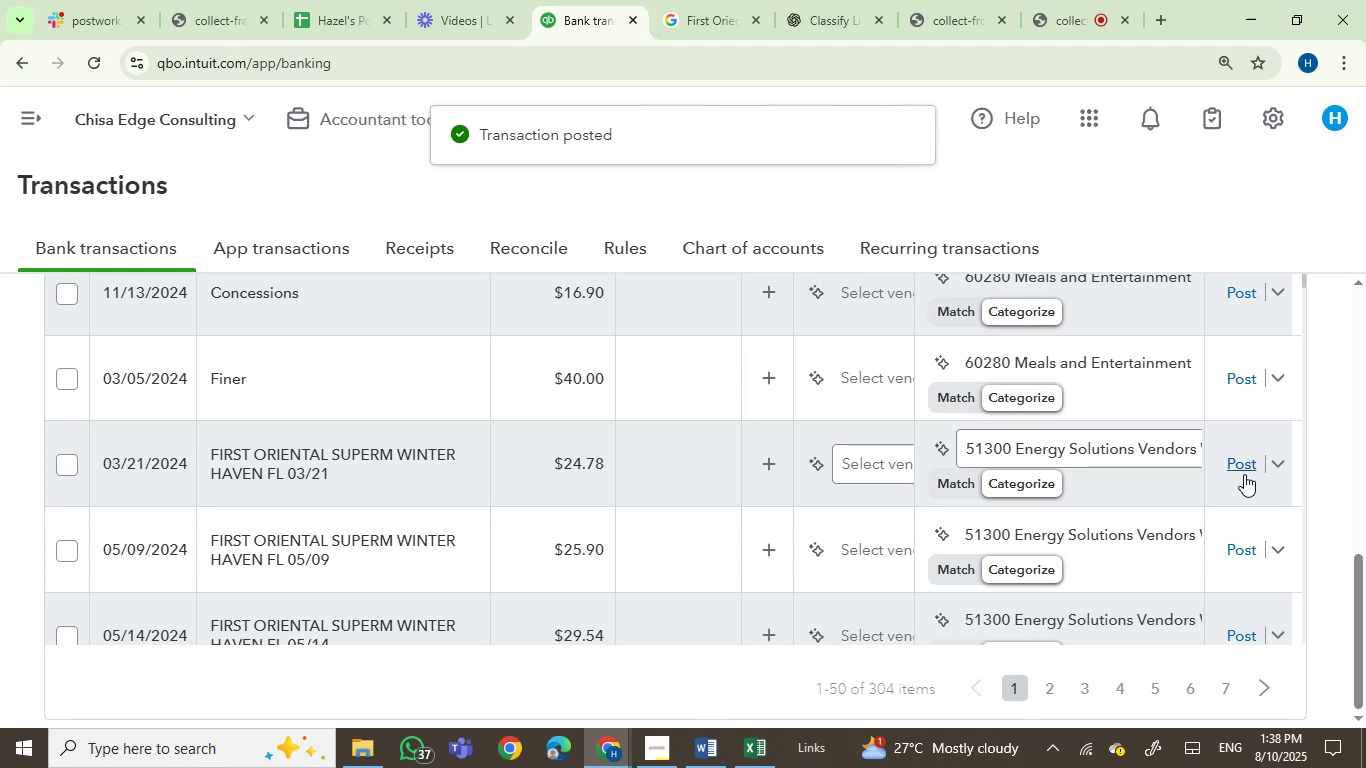 
wait(7.22)
 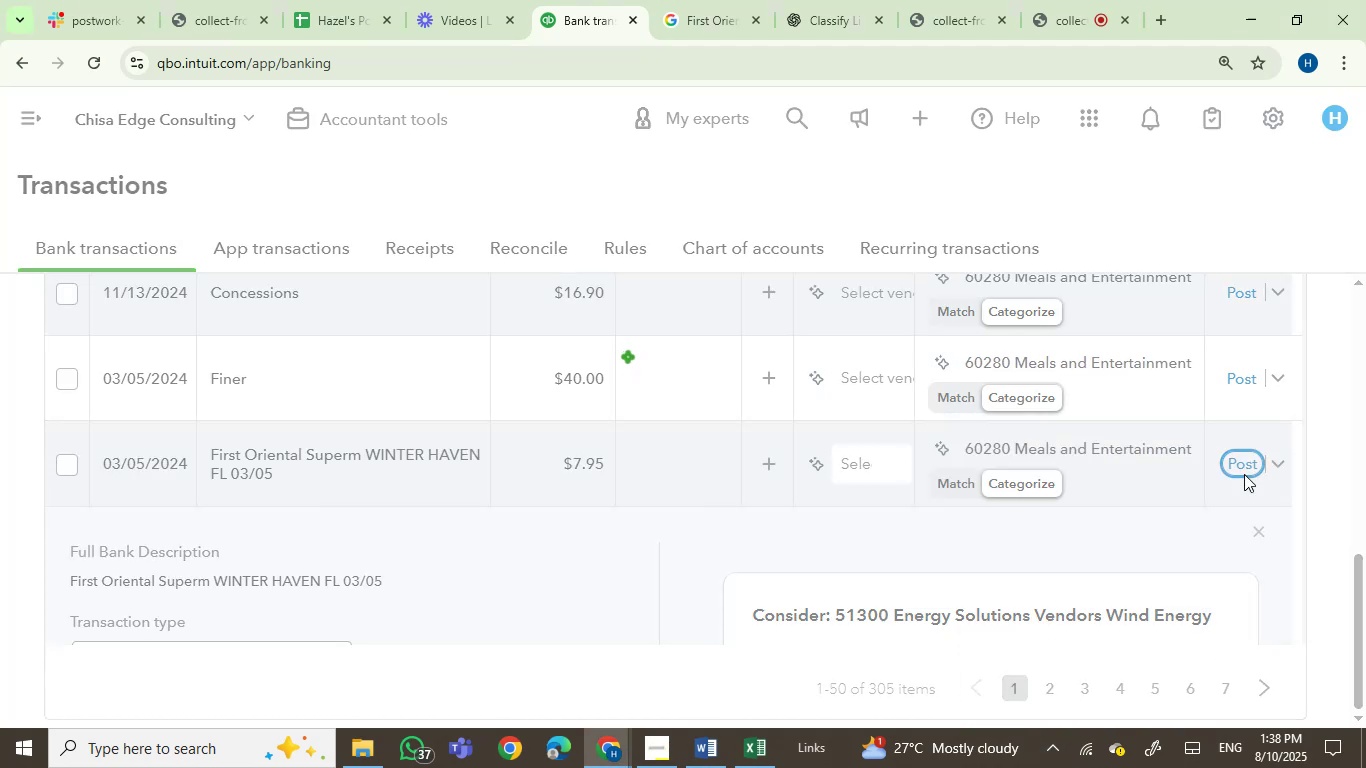 
left_click([279, 379])
 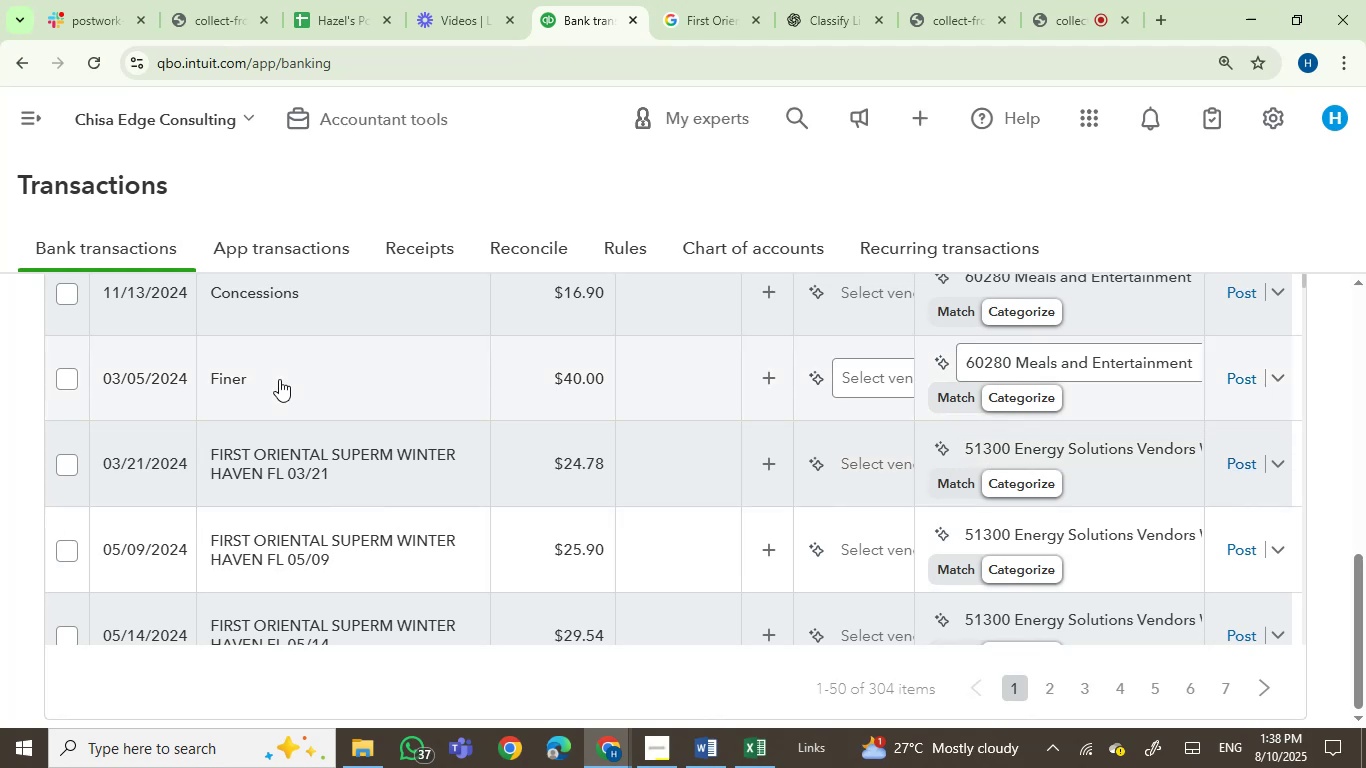 
scroll: coordinate [279, 379], scroll_direction: down, amount: 1.0
 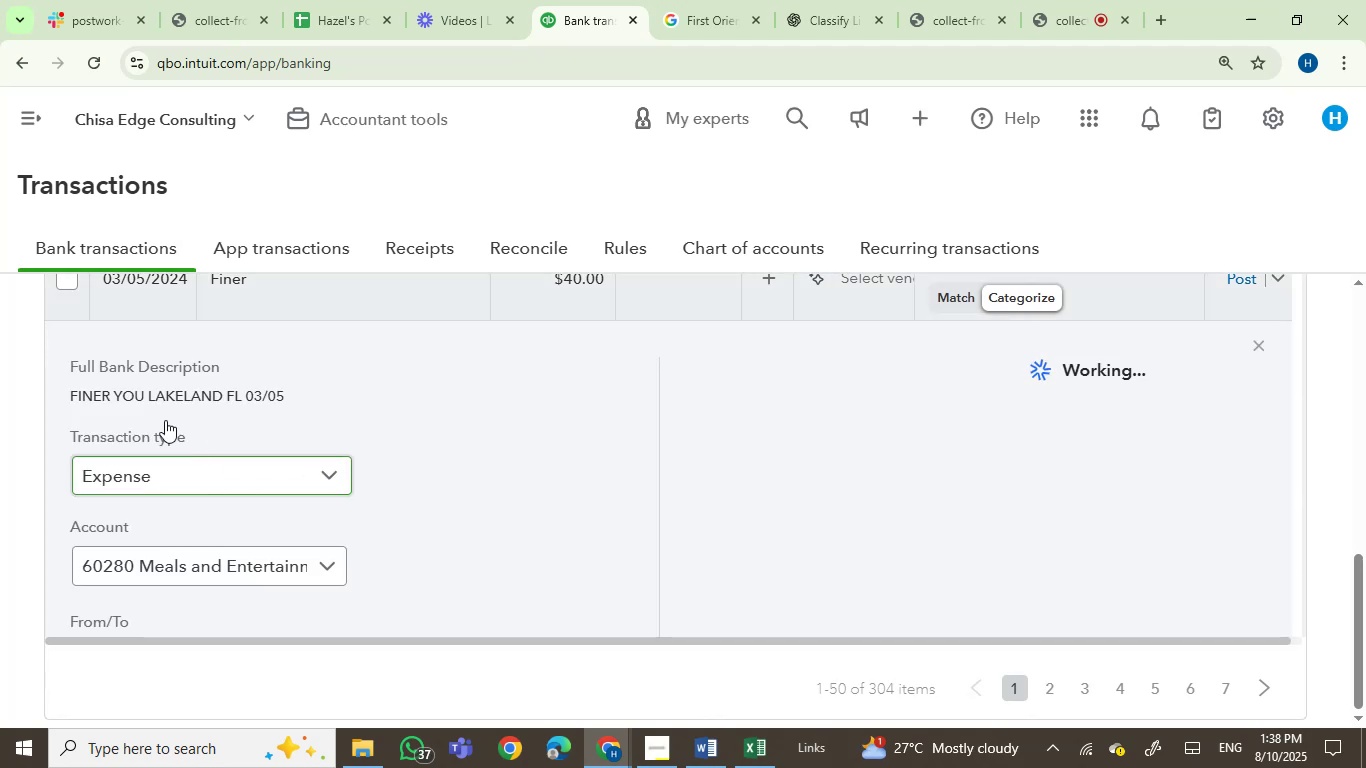 
left_click([81, 390])
 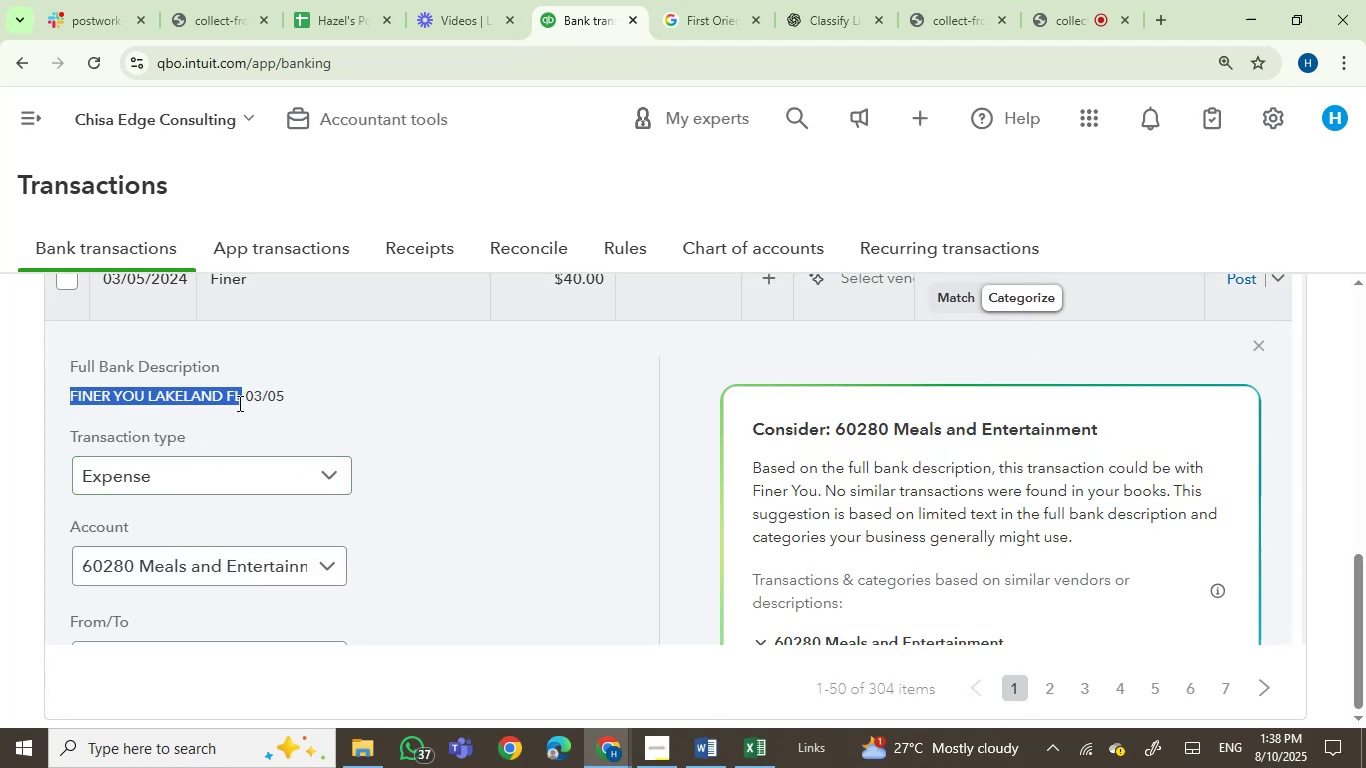 
key(Control+C)
 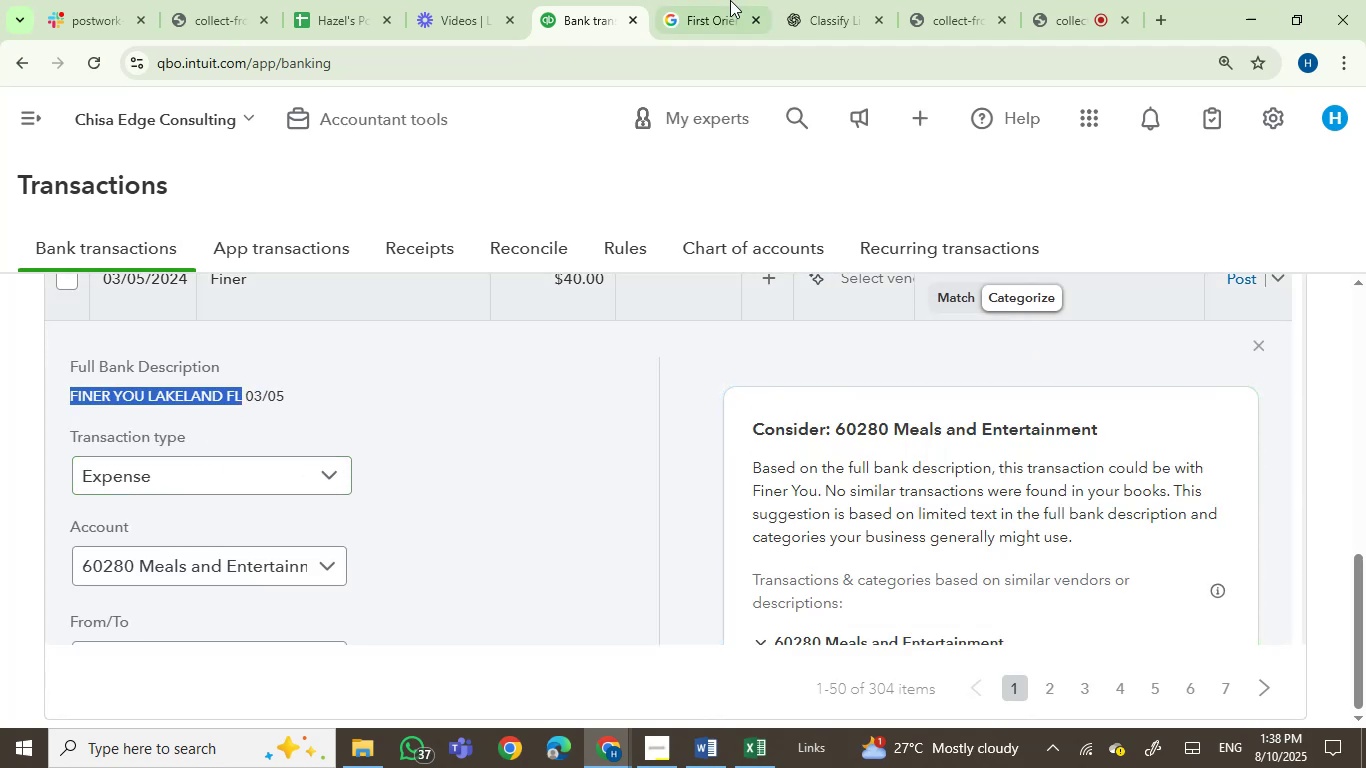 
left_click([737, 0])
 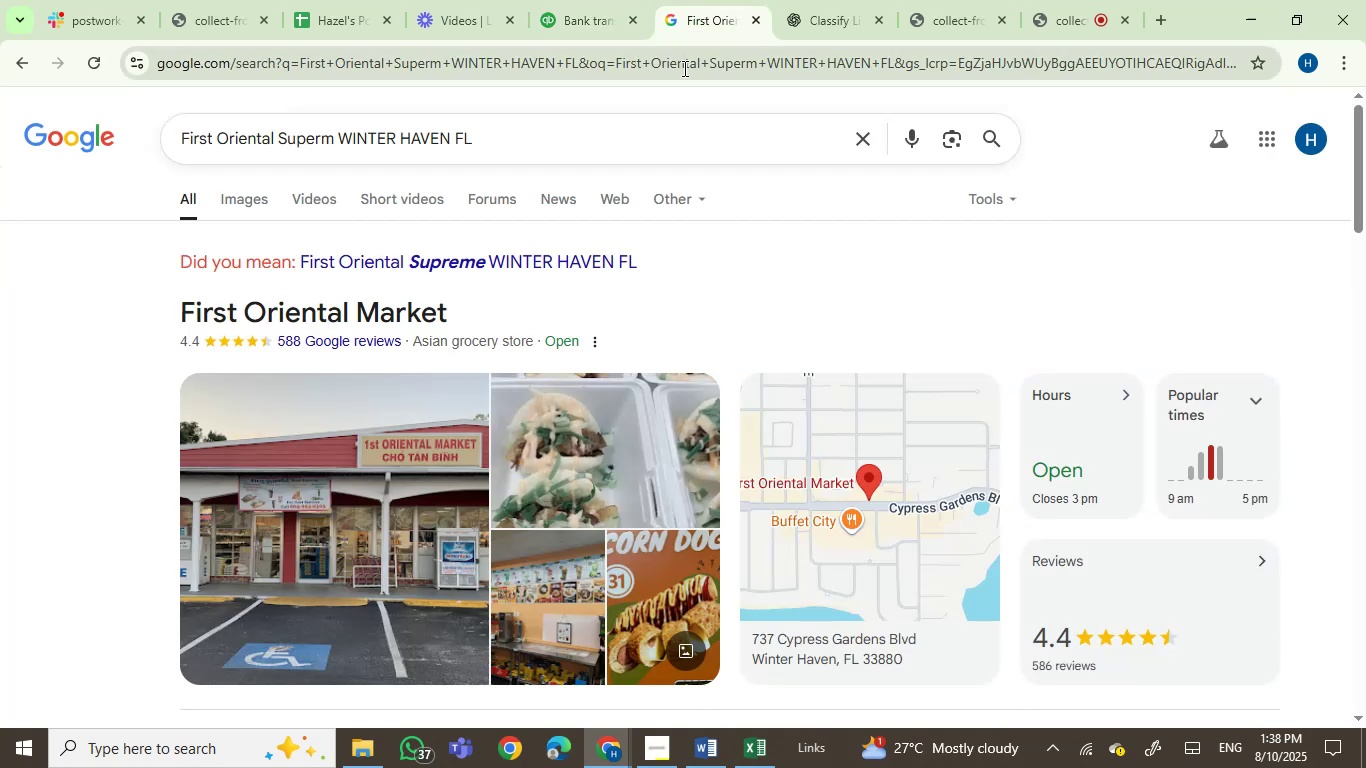 
key(Control+ControlLeft)
 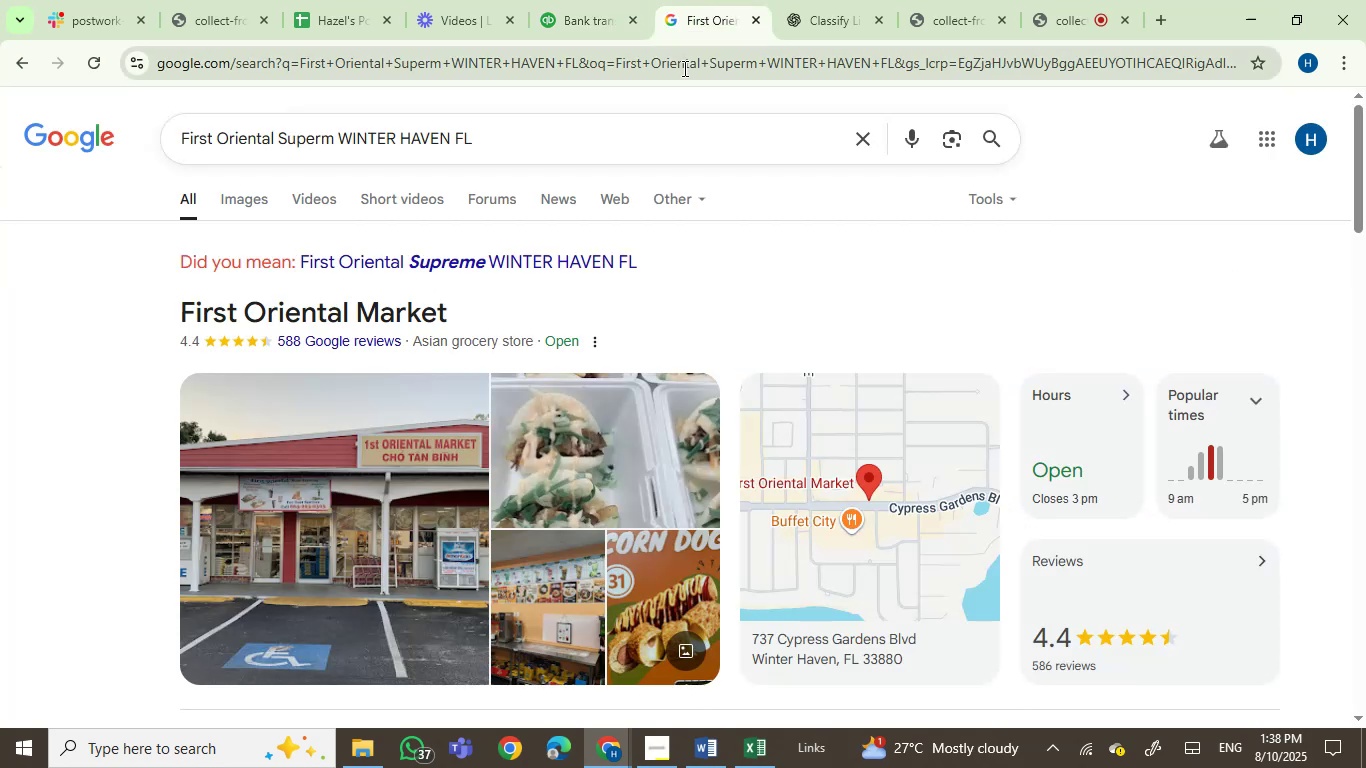 
double_click([683, 68])
 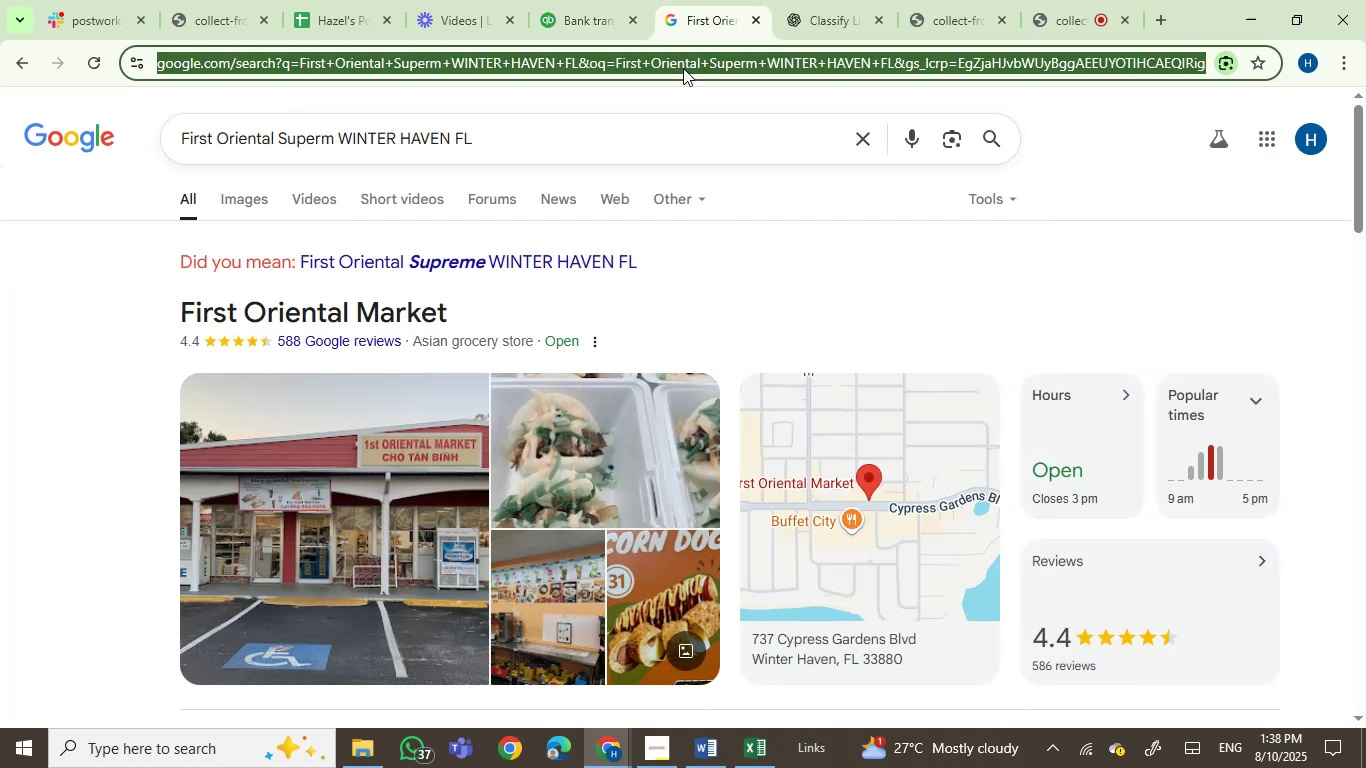 
key(Control+V)
 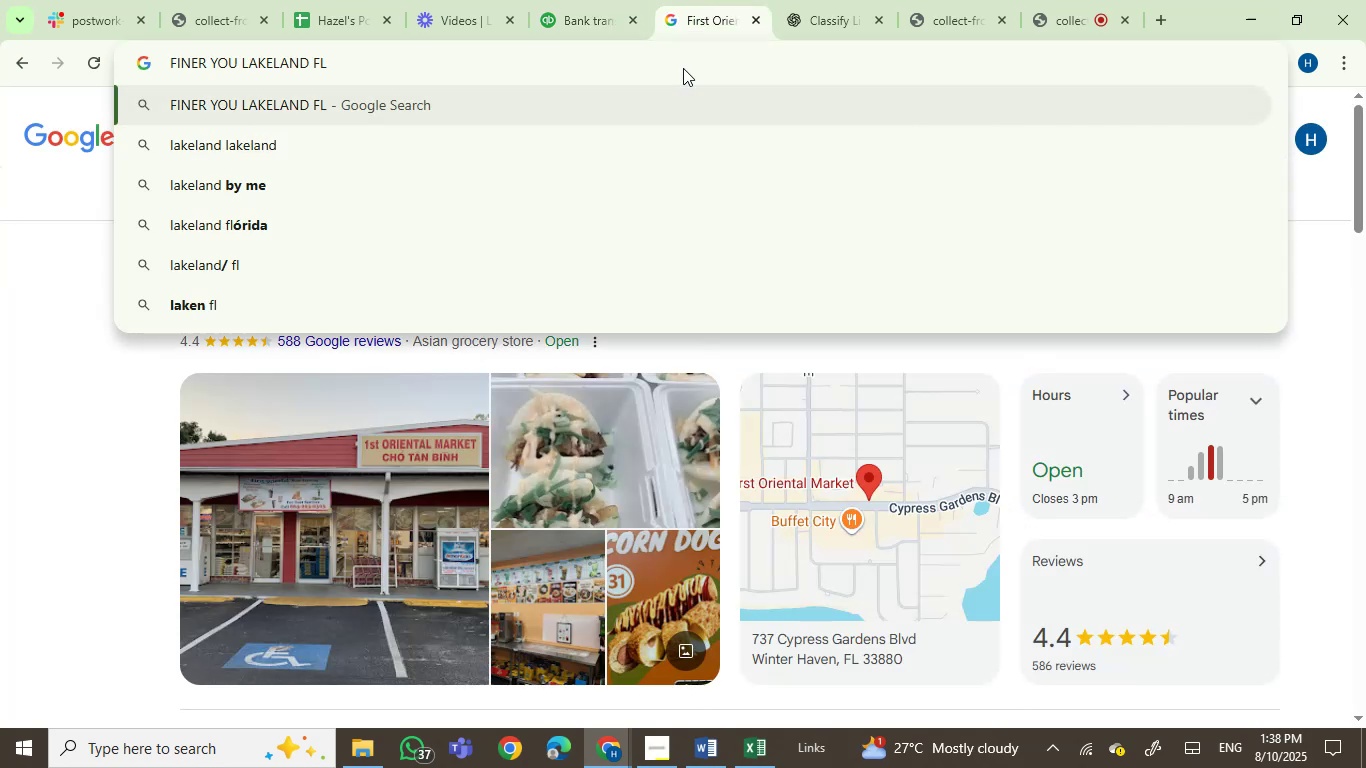 
key(Enter)
 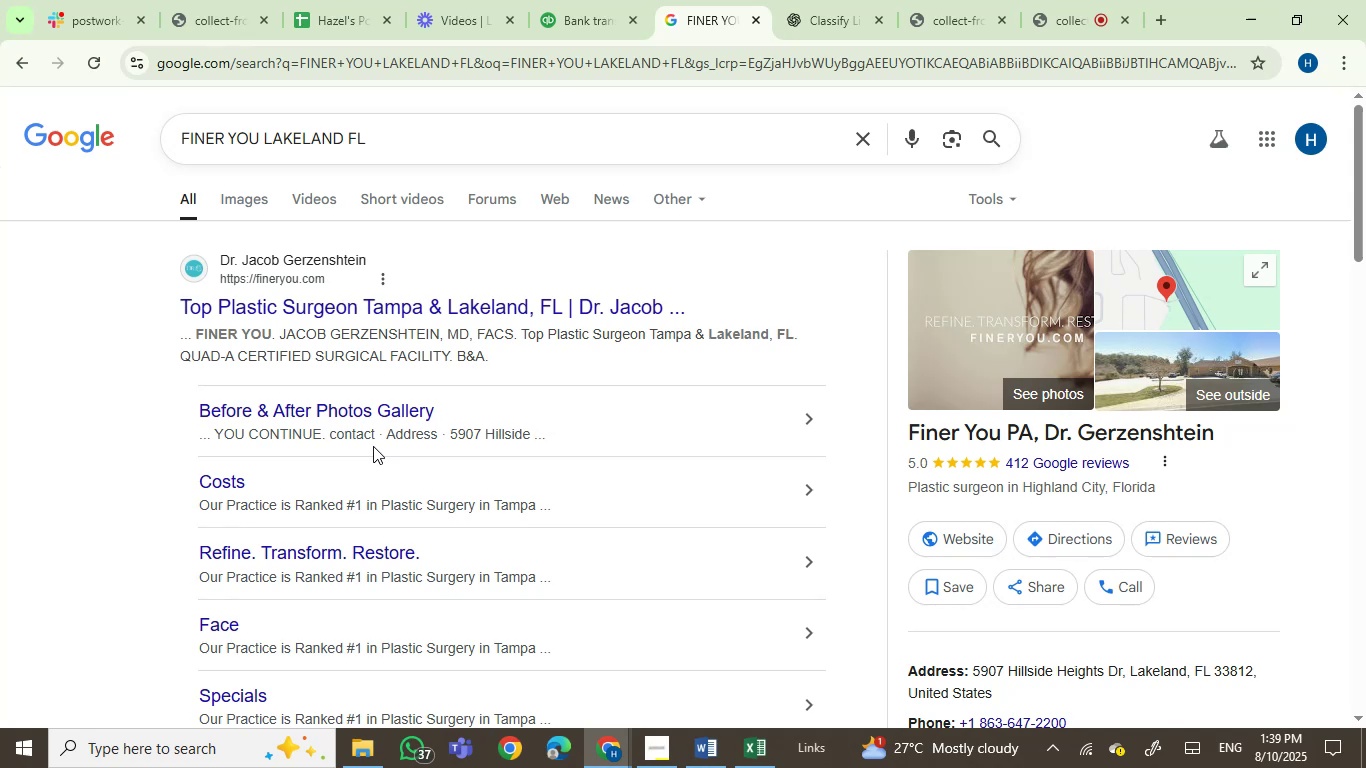 
wait(37.58)
 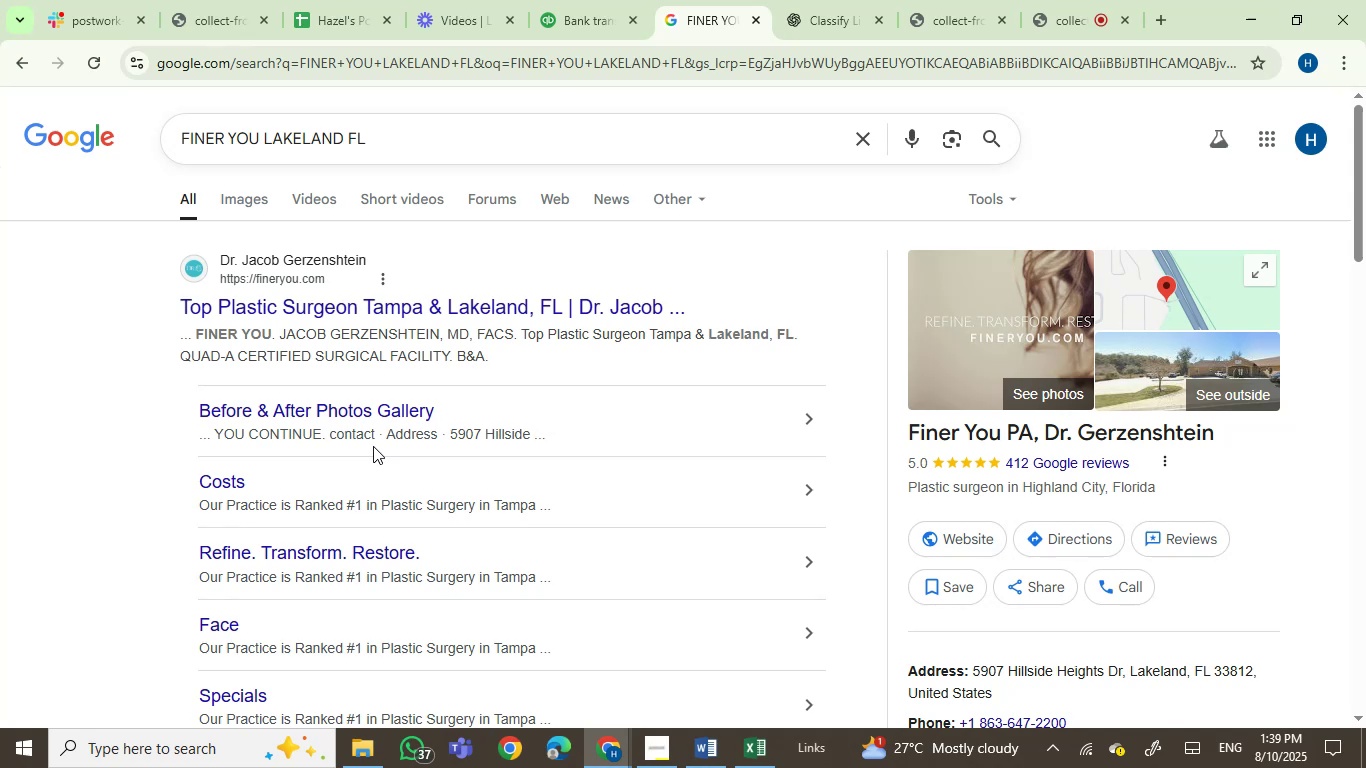 
left_click([805, 3])
 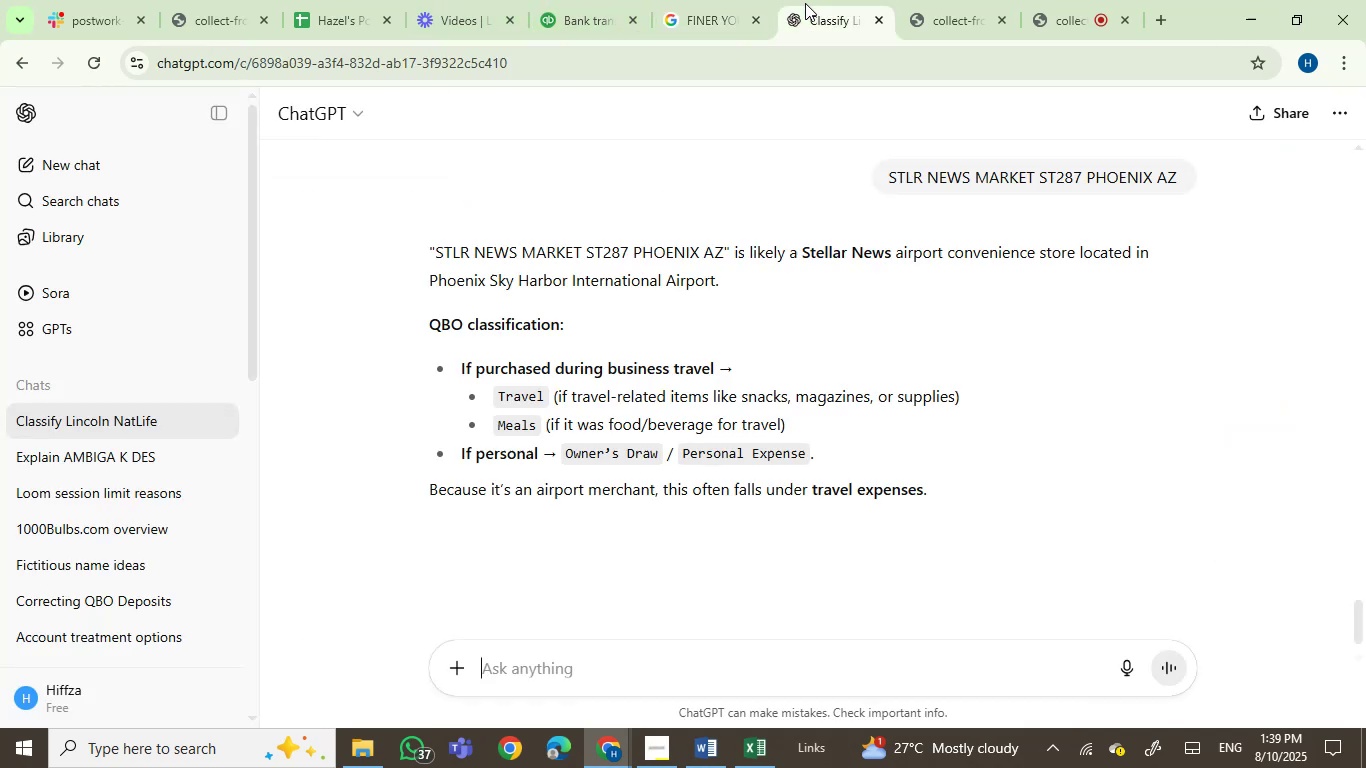 
key(Control+Shift+ShiftLeft)
 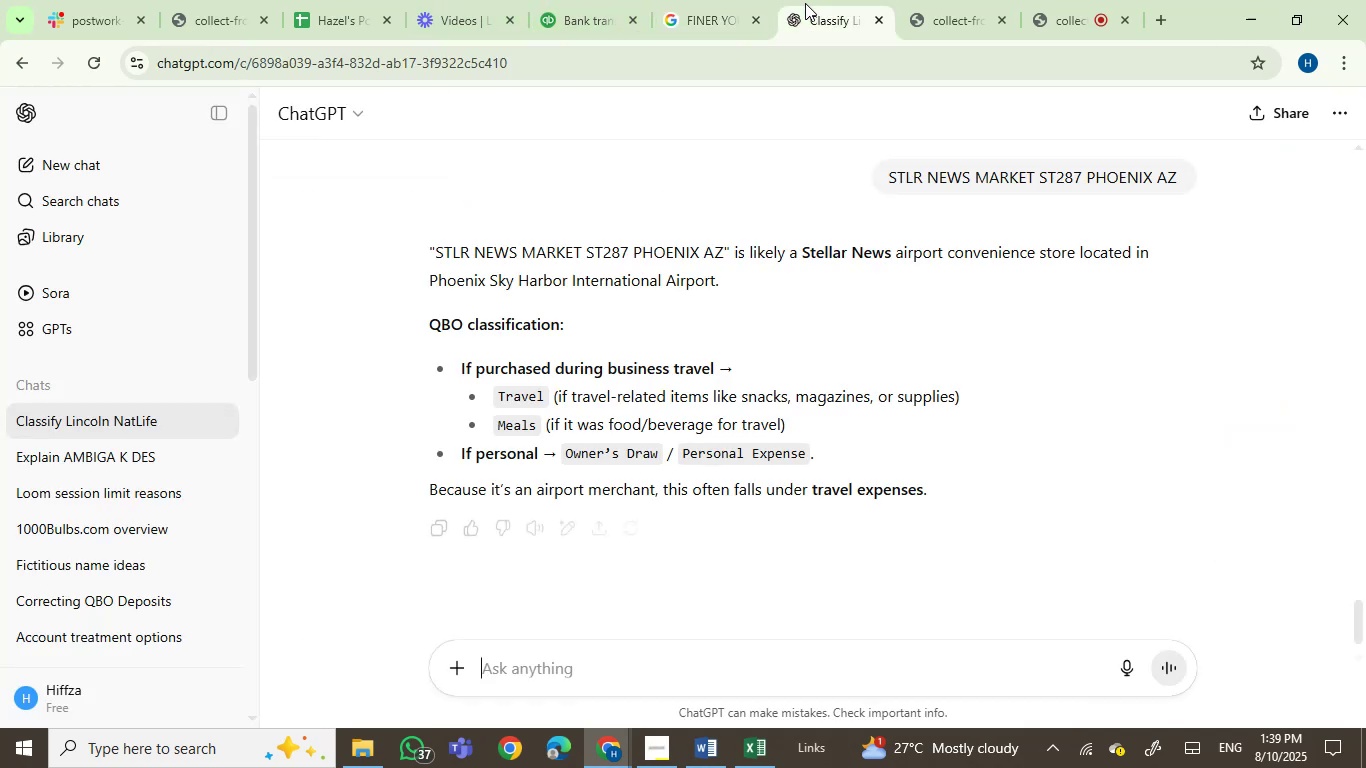 
key(Control+V)
 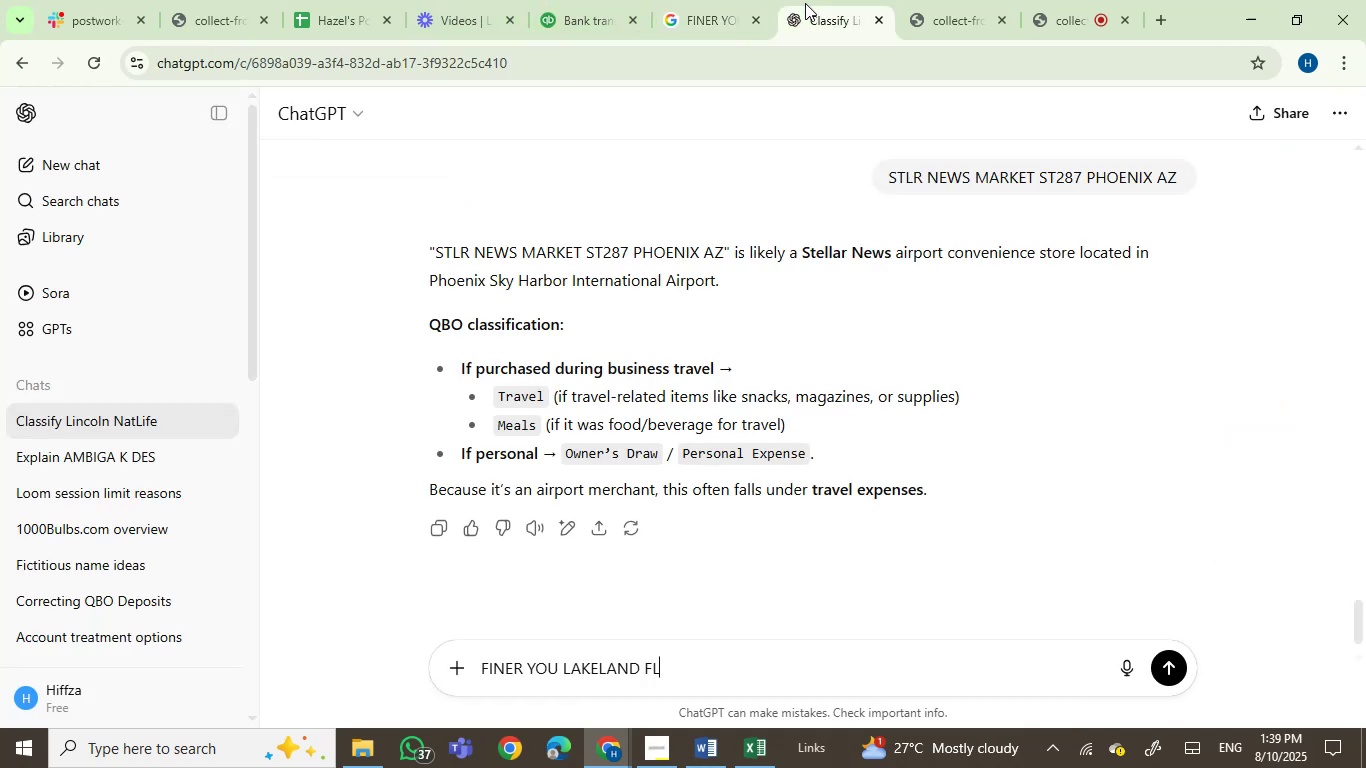 
key(Enter)
 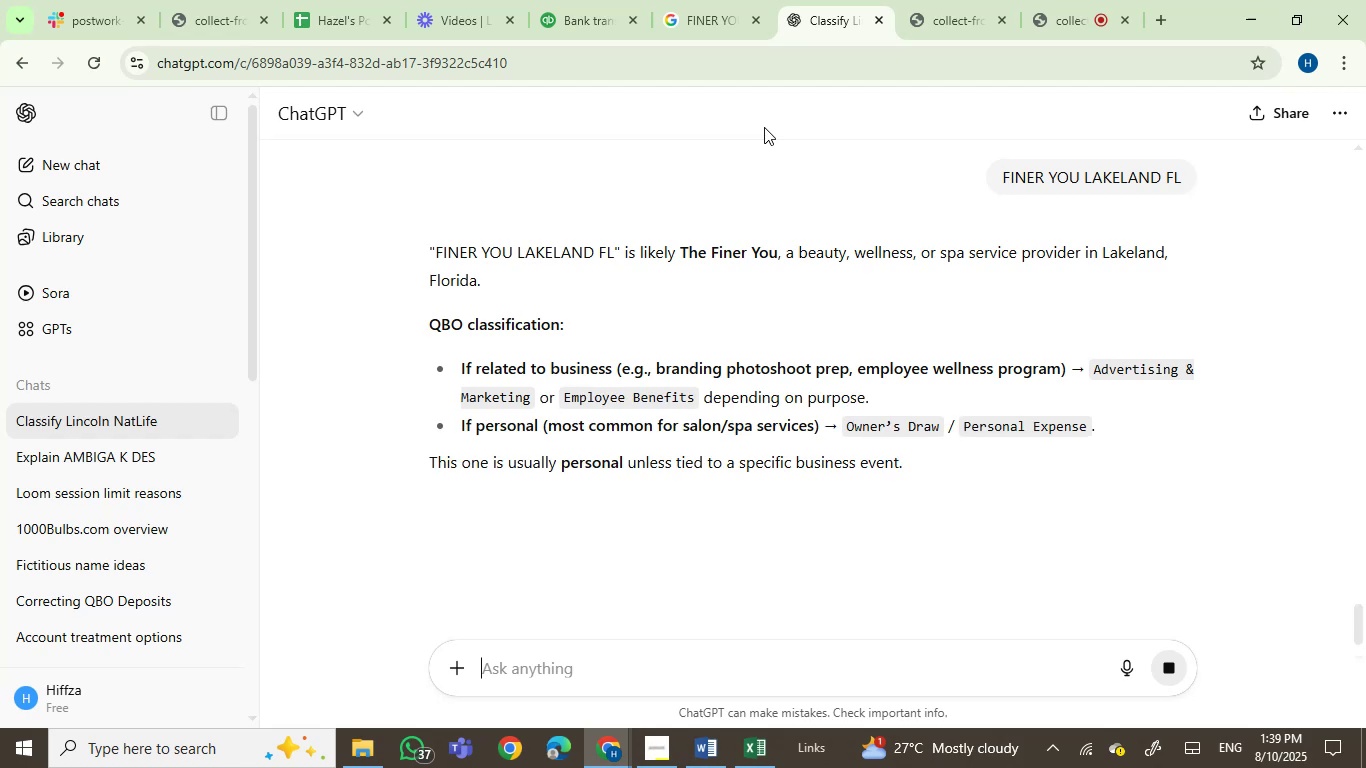 
wait(8.04)
 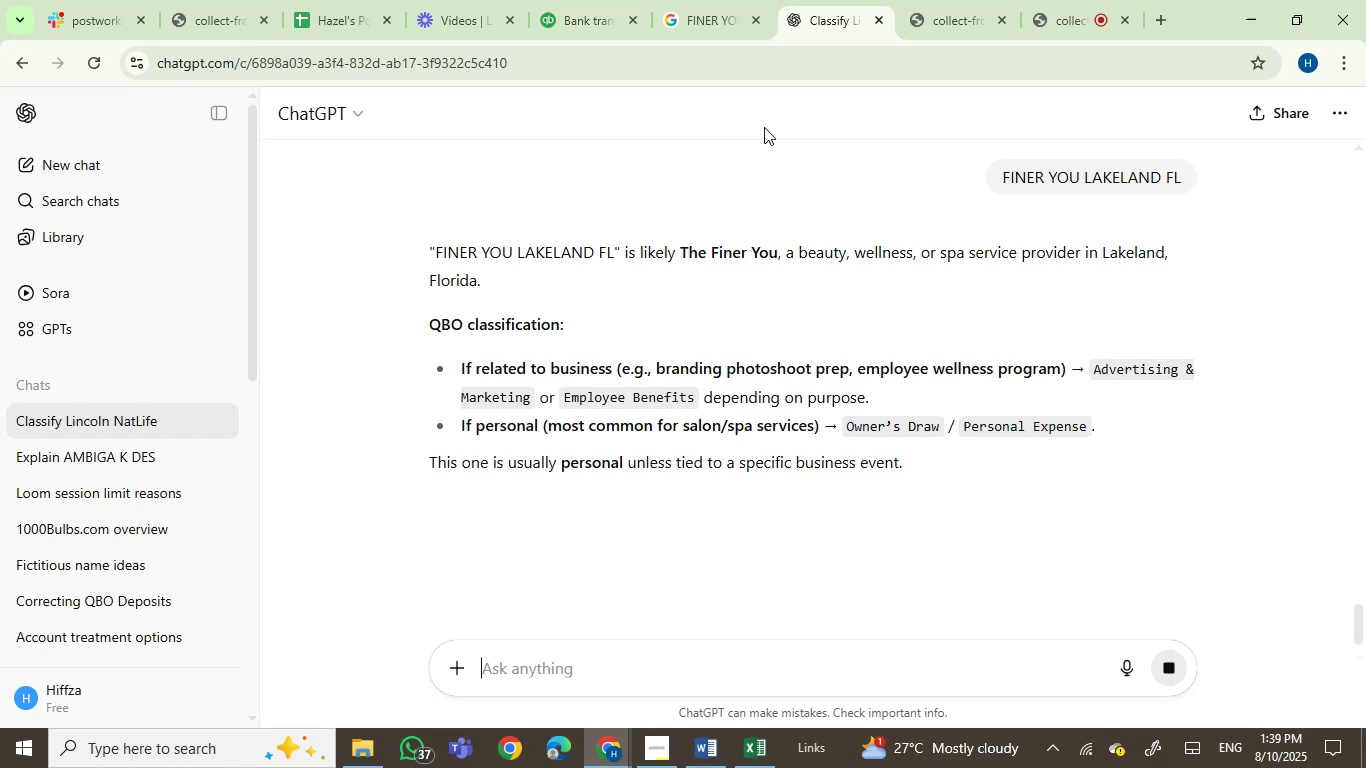 
left_click([577, 0])
 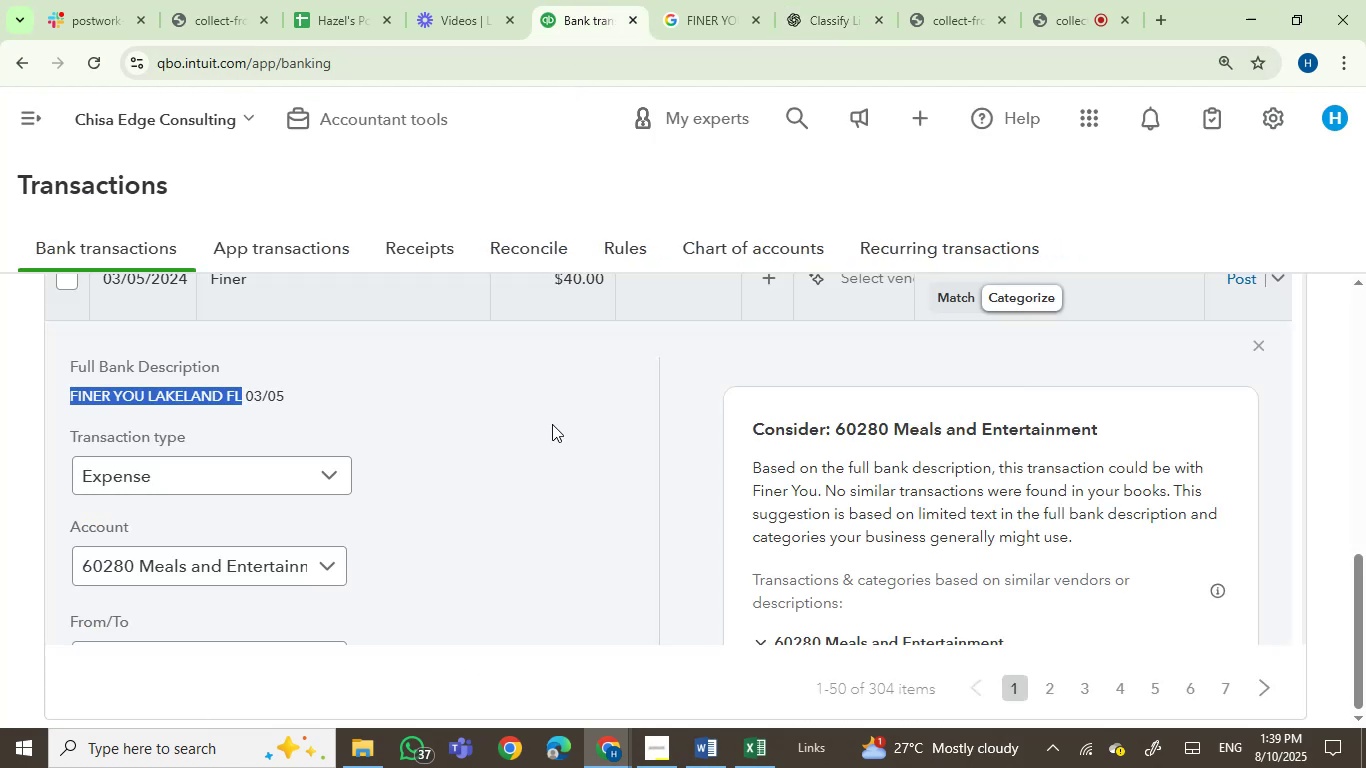 
scroll: coordinate [552, 424], scroll_direction: up, amount: 1.0
 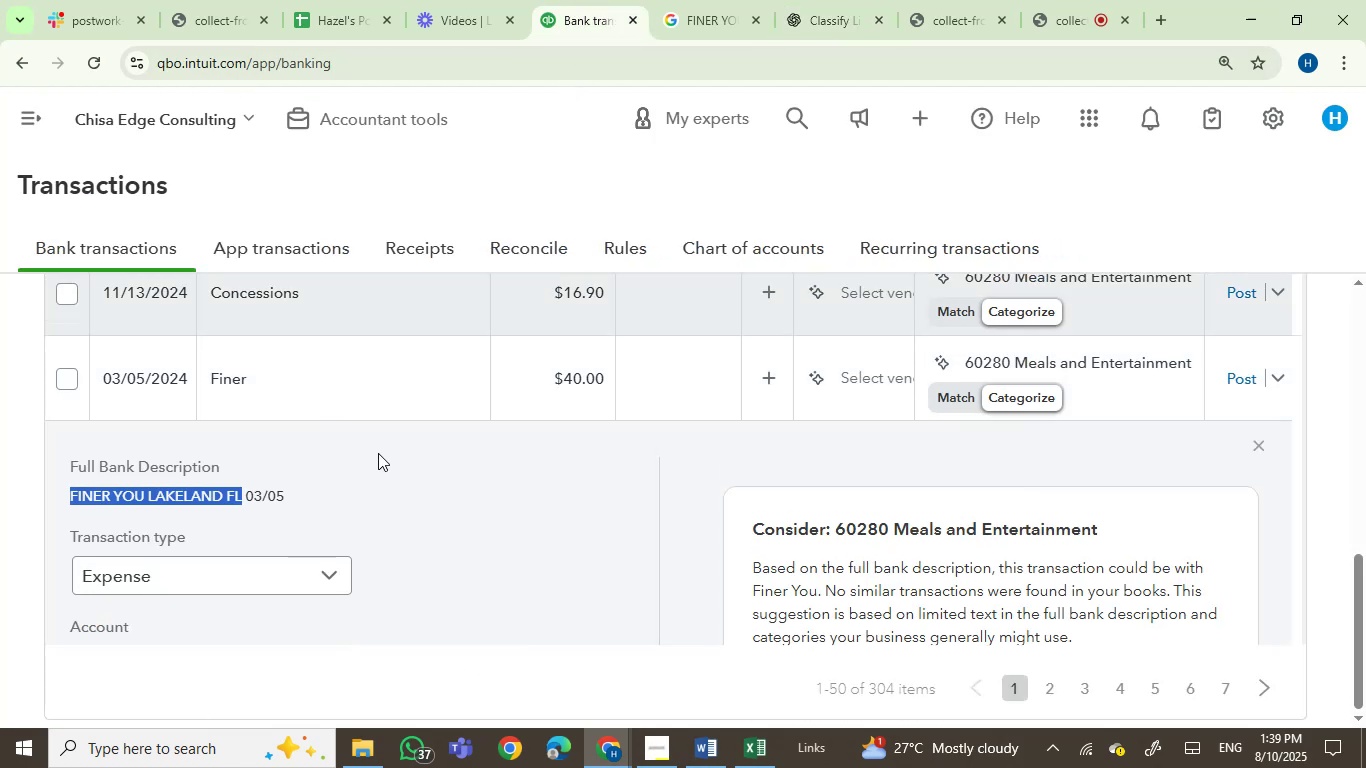 
key(Control+C)
 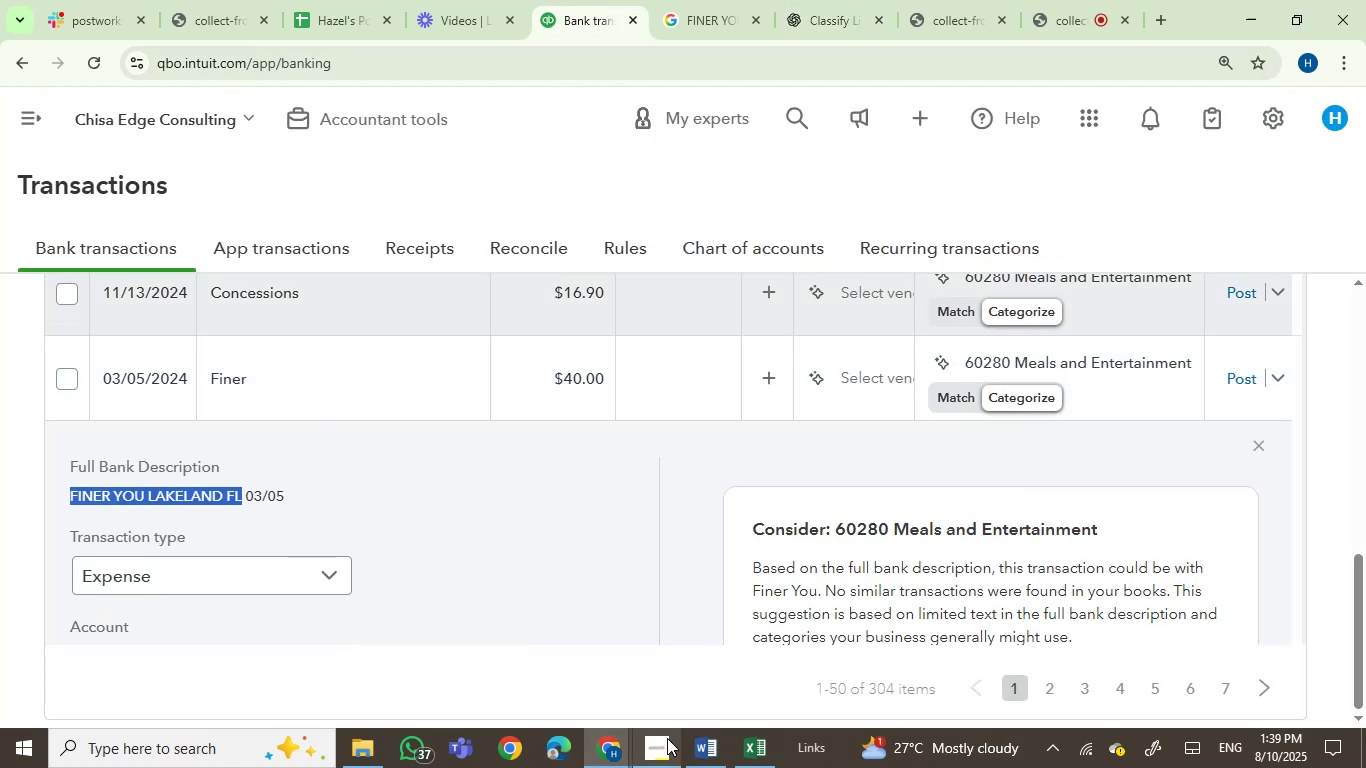 
left_click([680, 741])
 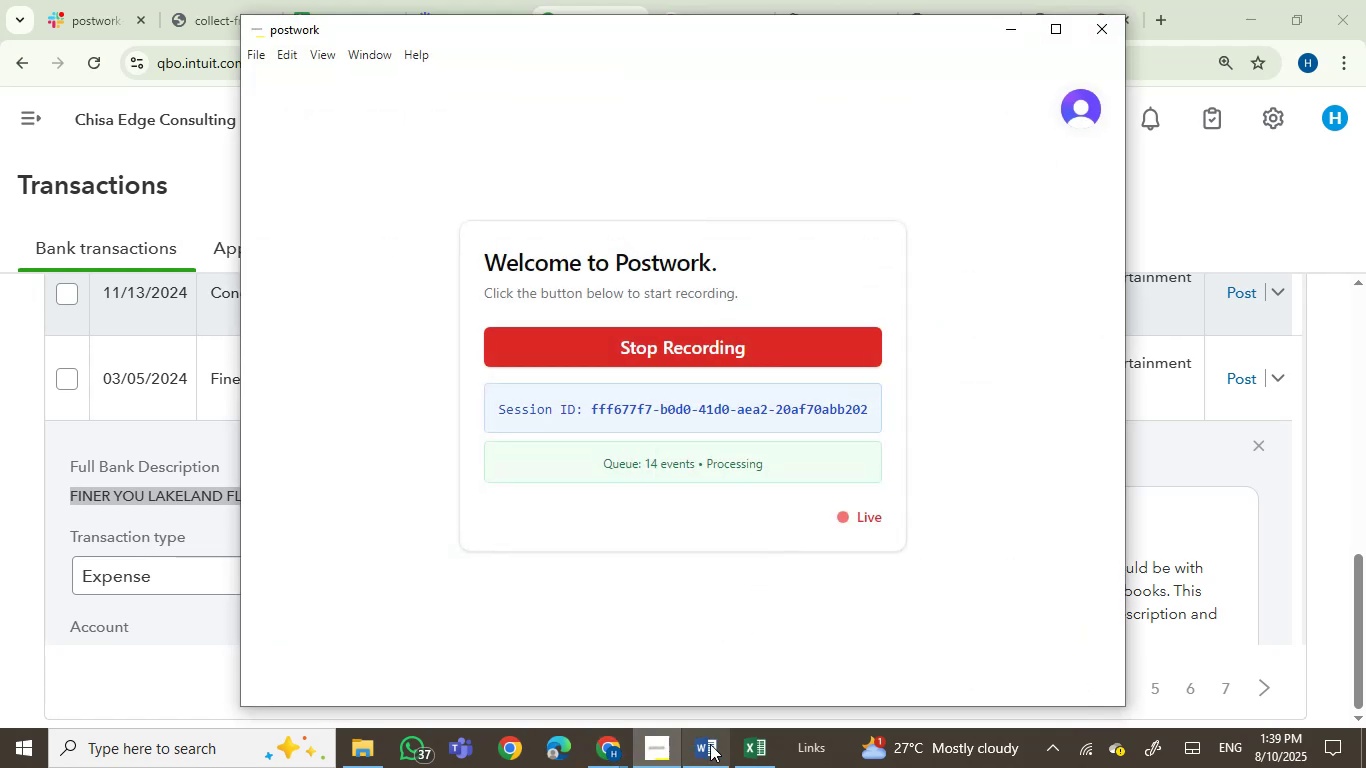 
left_click([706, 745])
 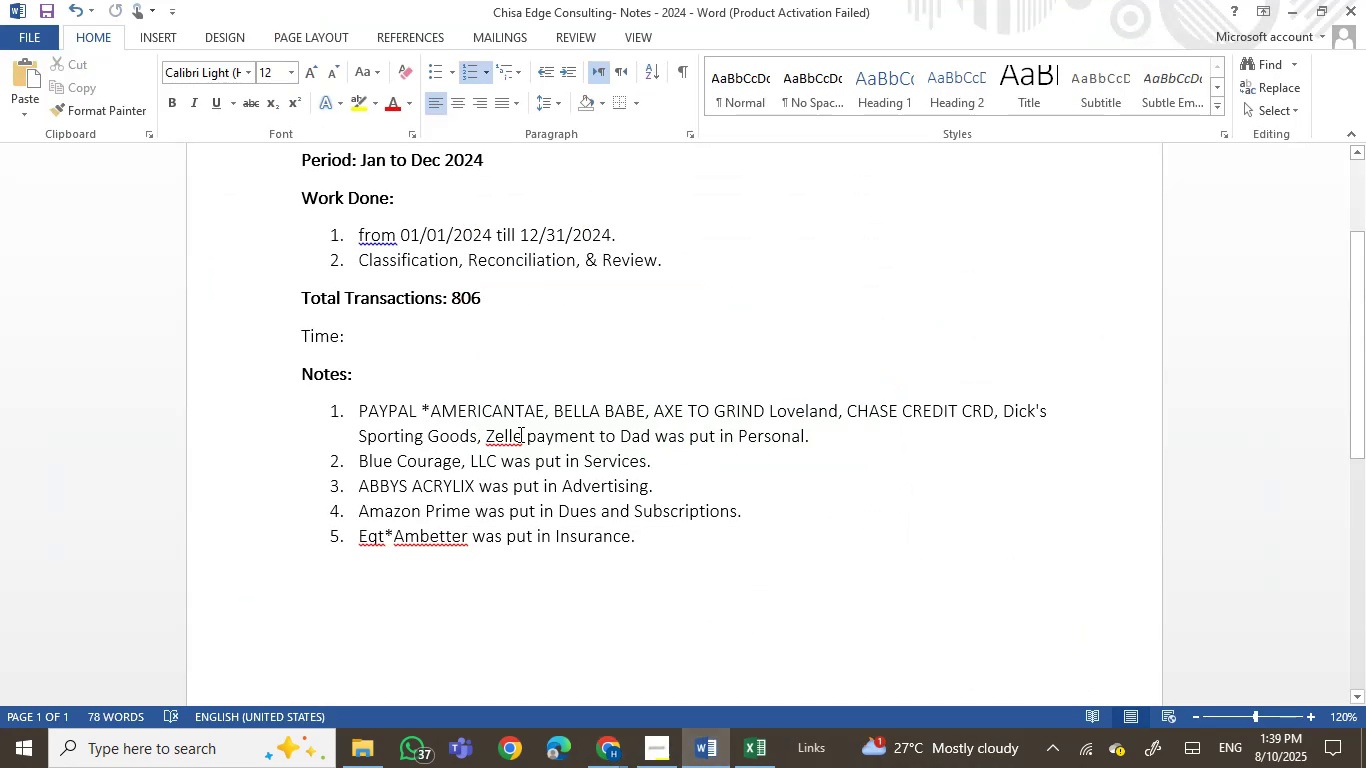 
left_click([653, 431])
 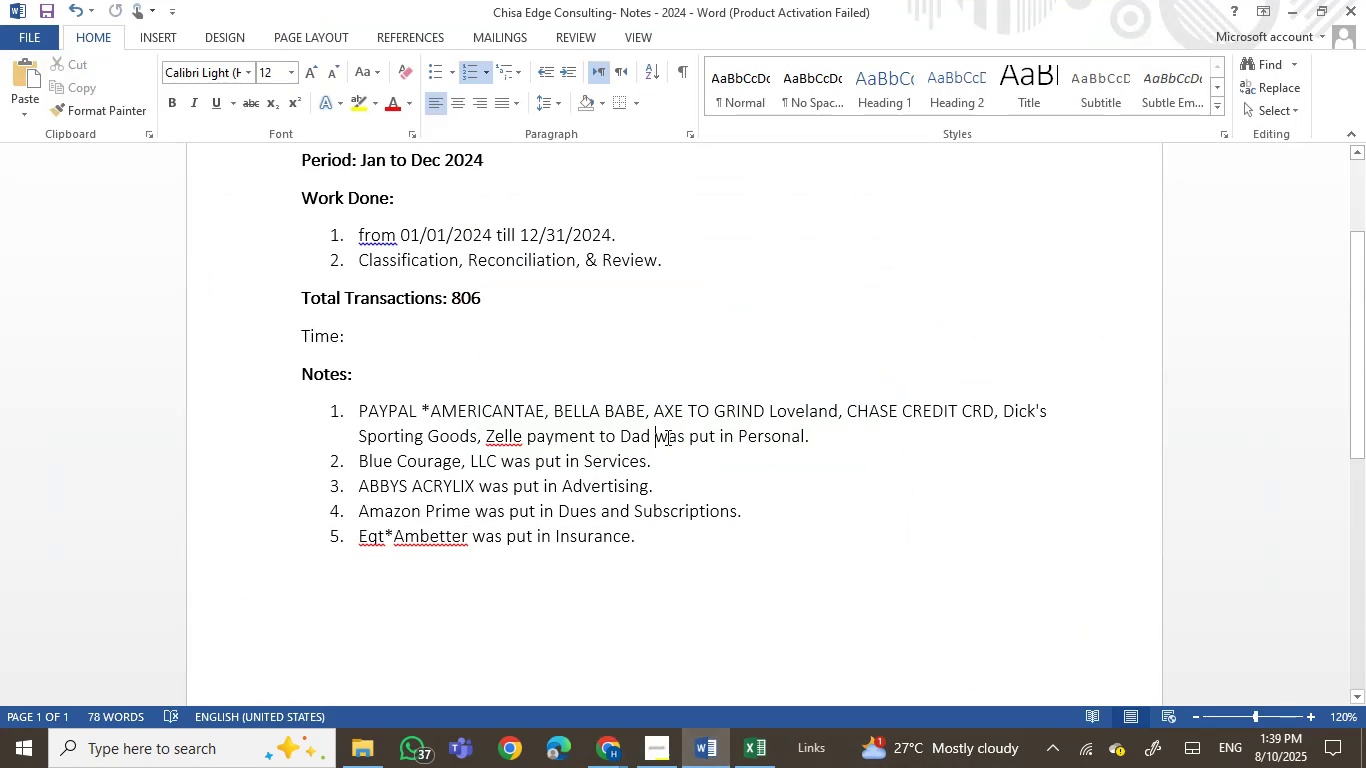 
key(ArrowLeft)
 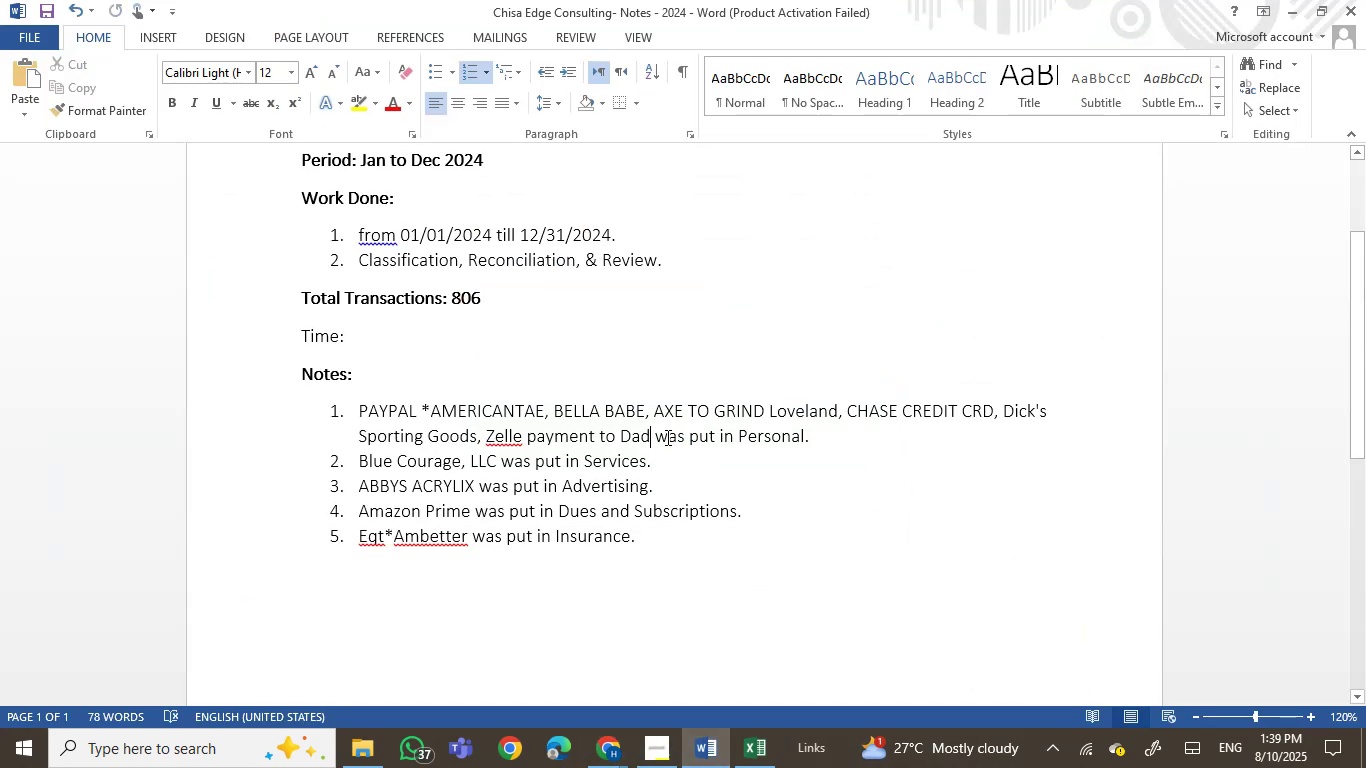 
key(Comma)
 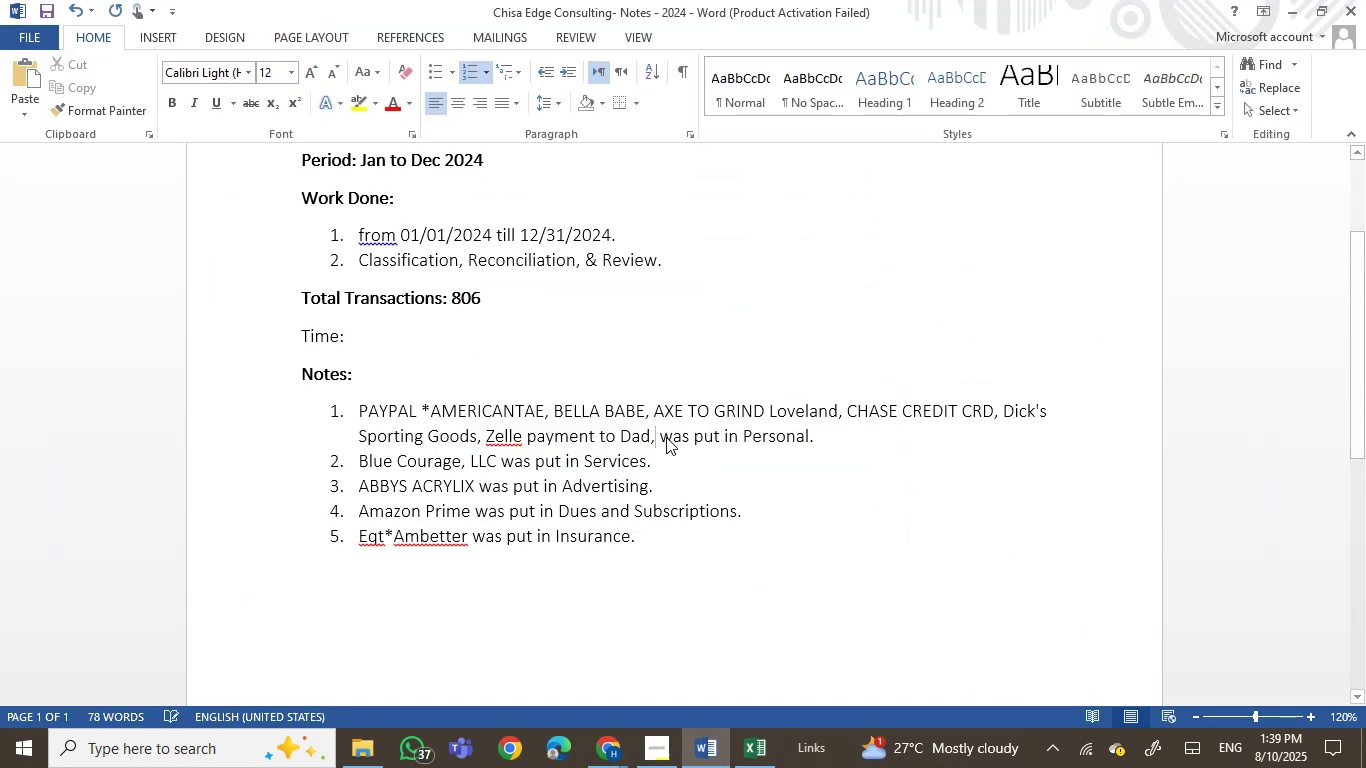 
key(Space)
 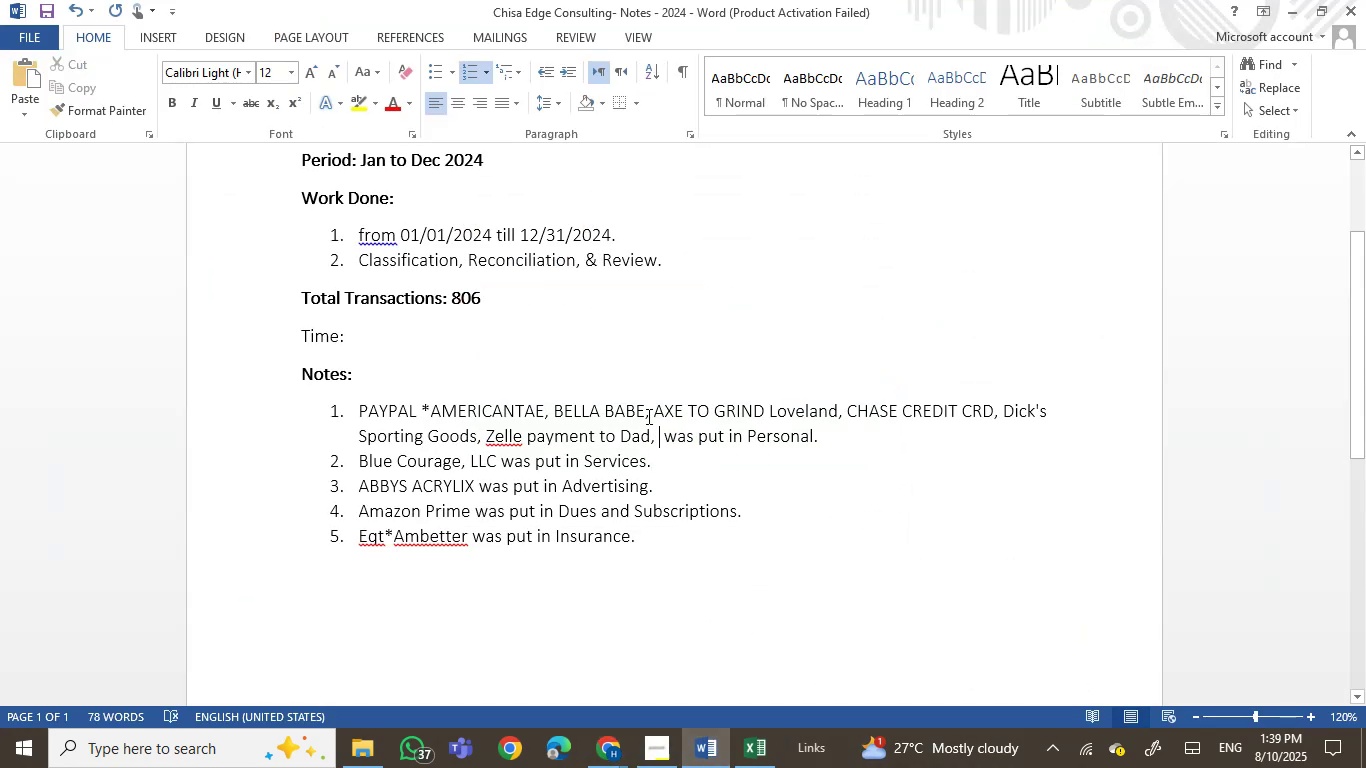 
right_click([661, 440])
 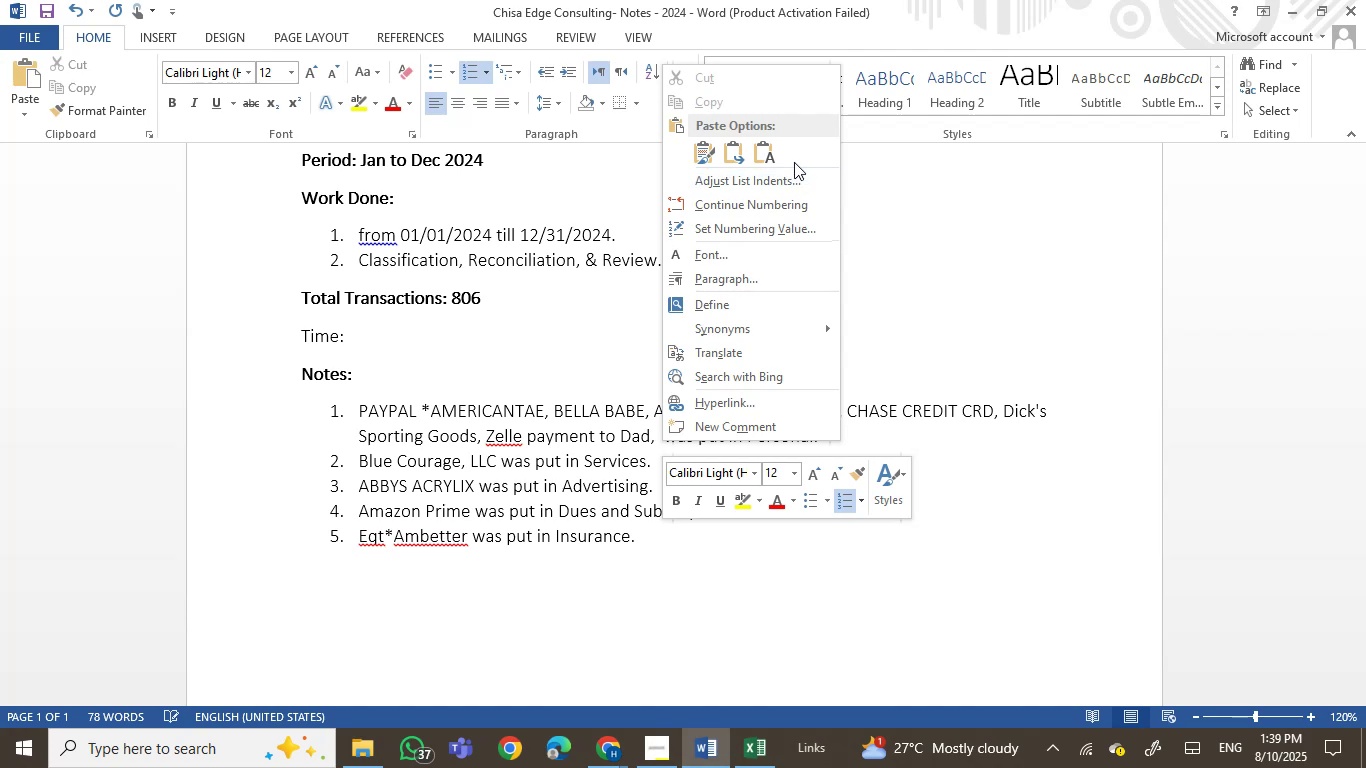 
left_click([764, 145])
 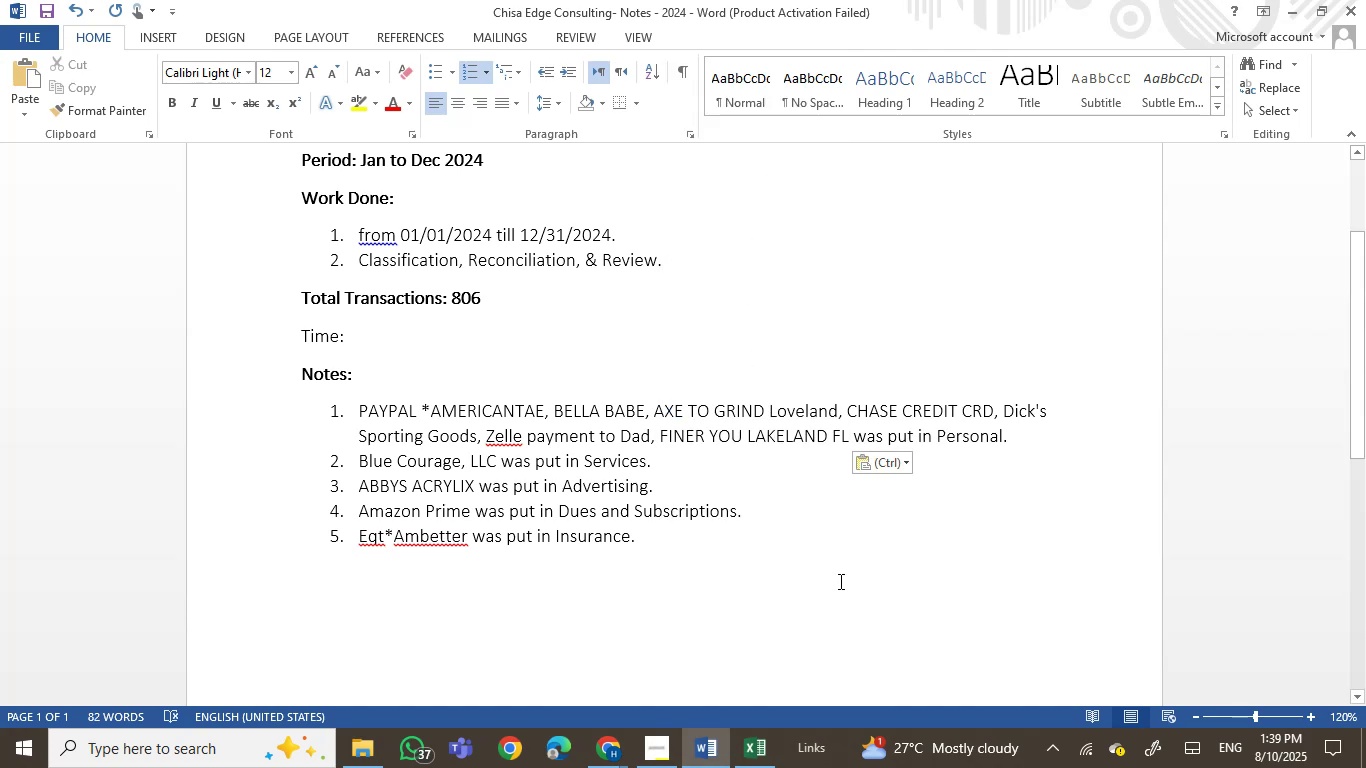 
key(Backspace)
 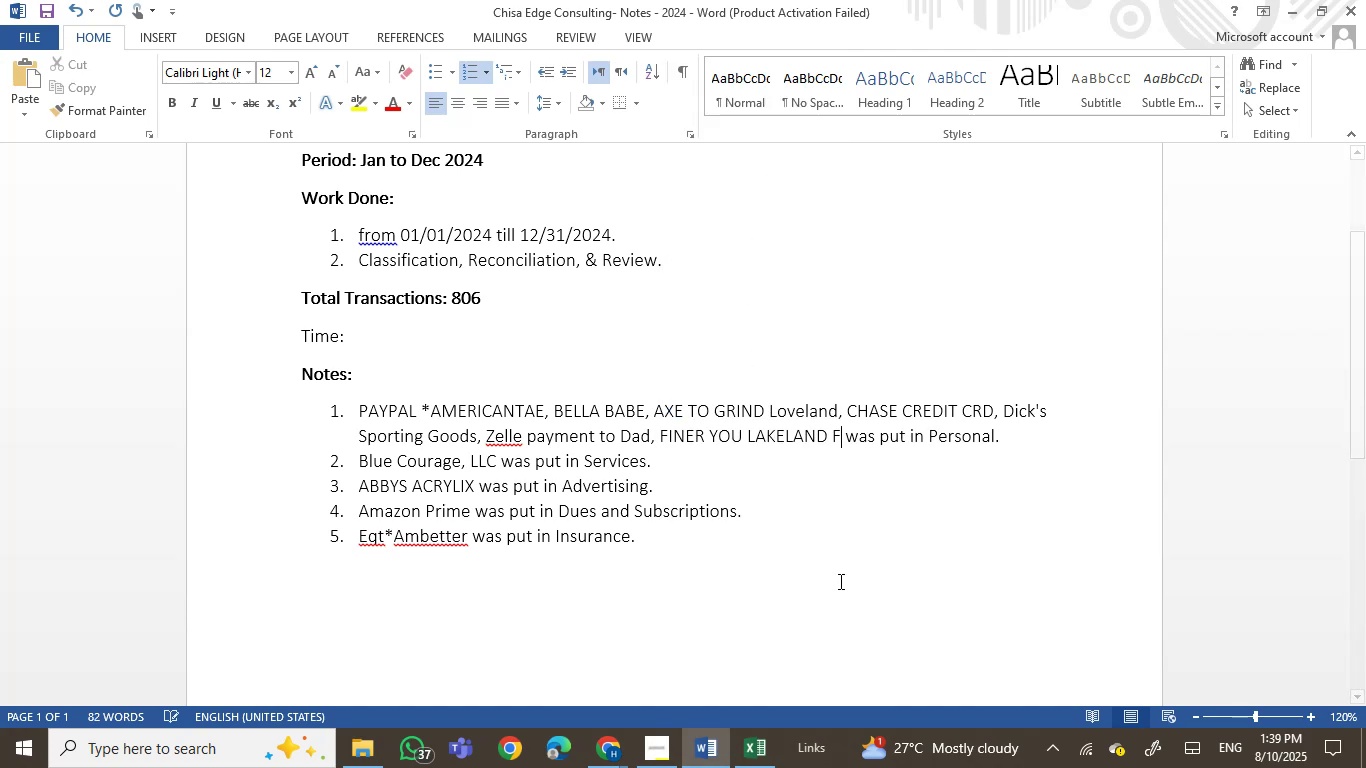 
key(Backspace)
 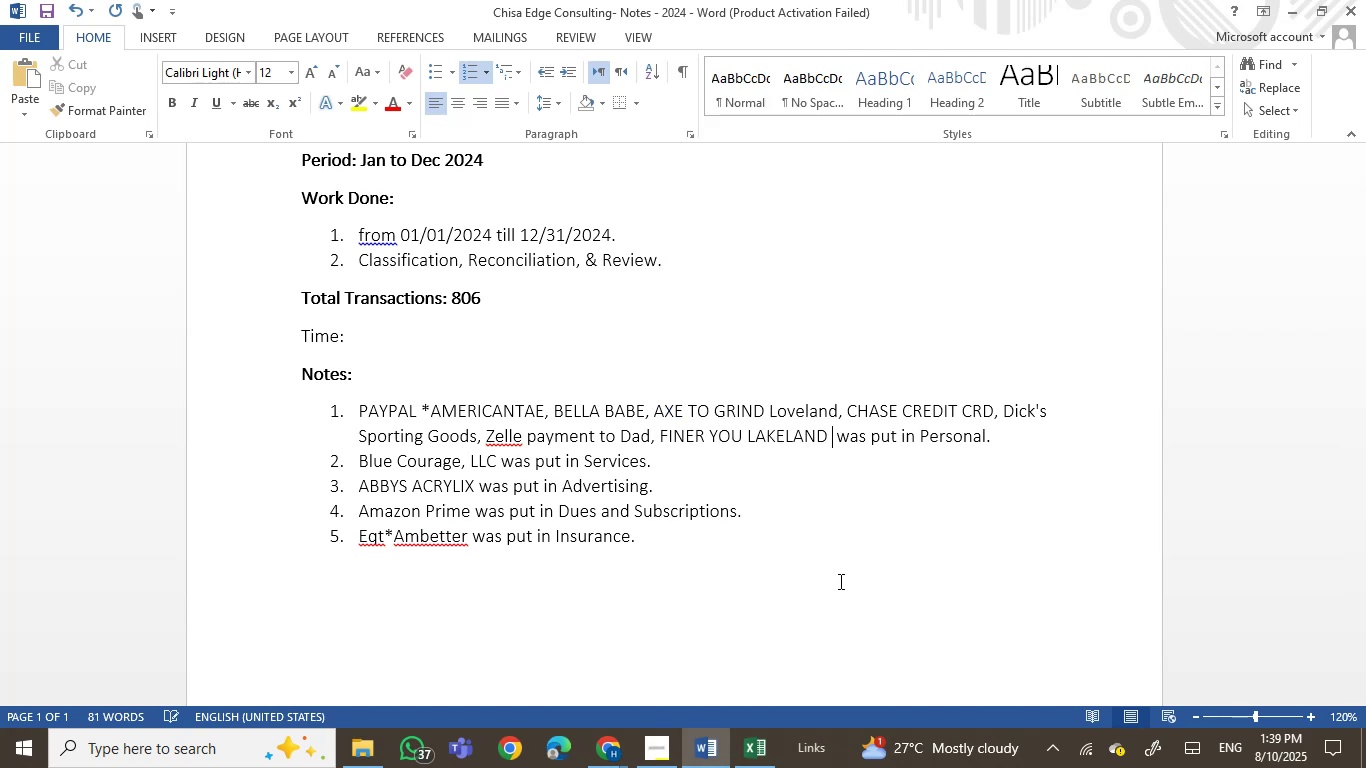 
key(Backspace)
 